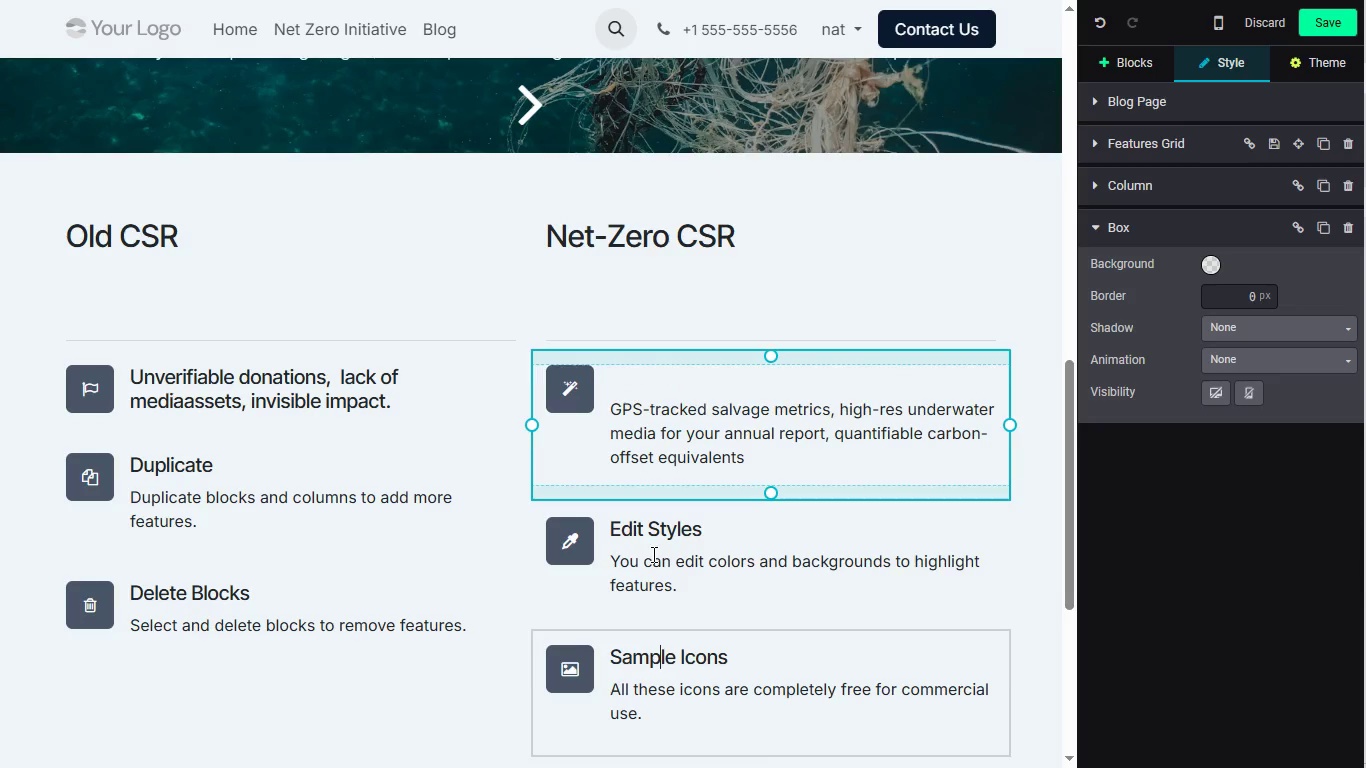 
left_click([660, 653])
 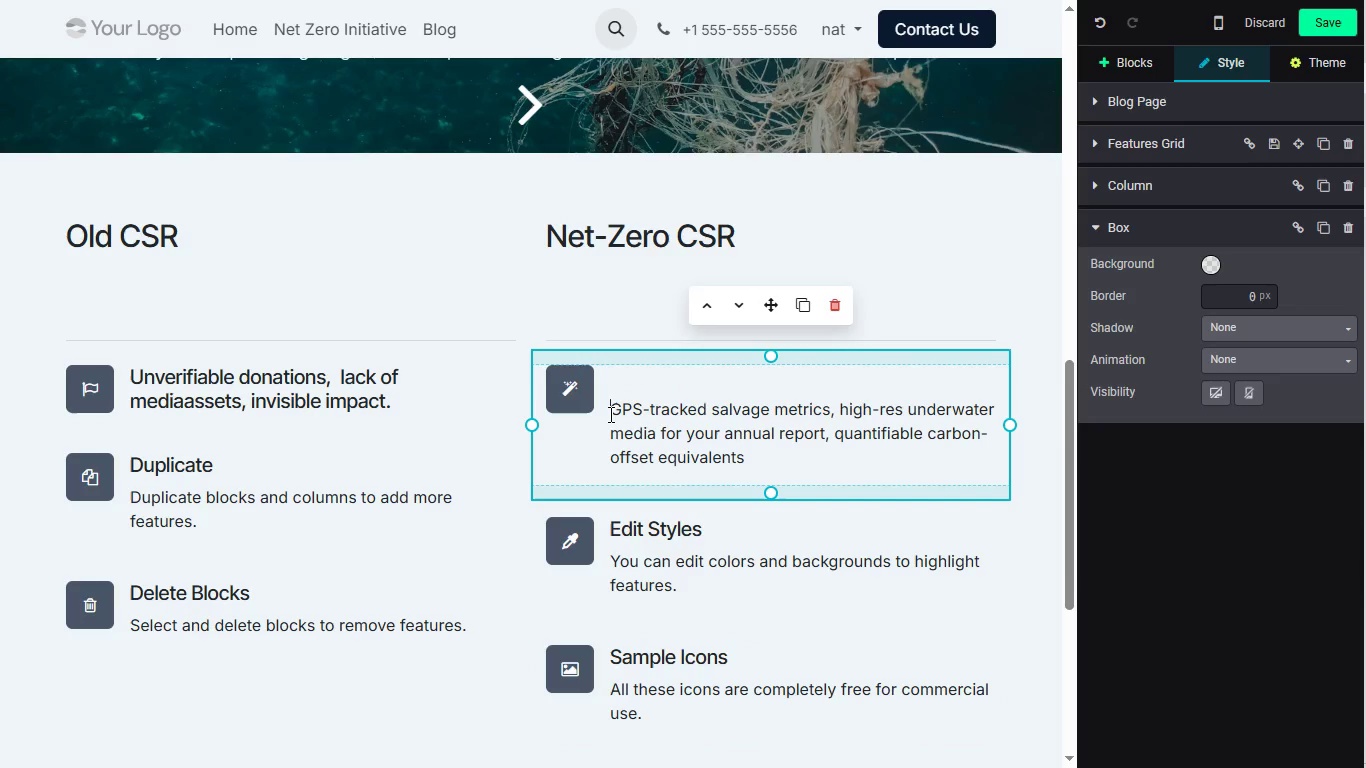 
left_click([617, 408])
 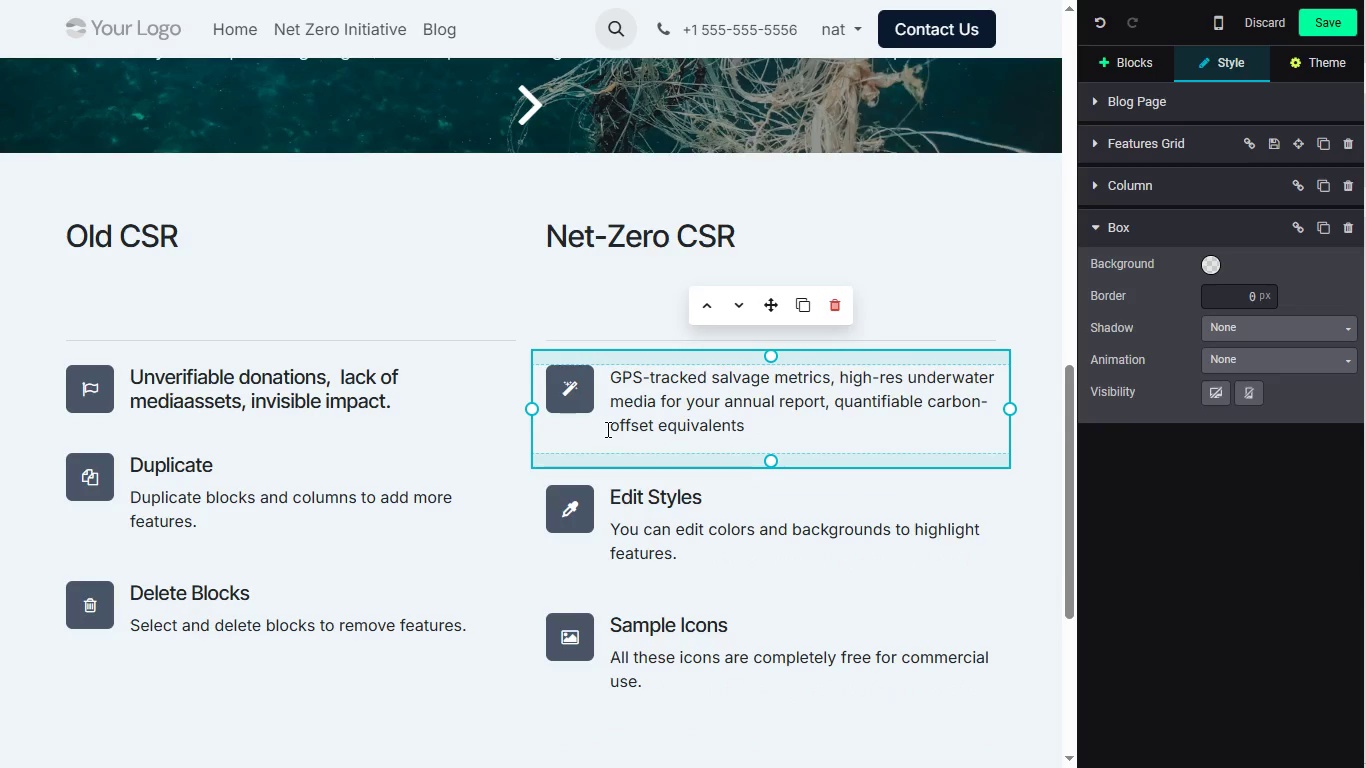 
key(Backspace)
 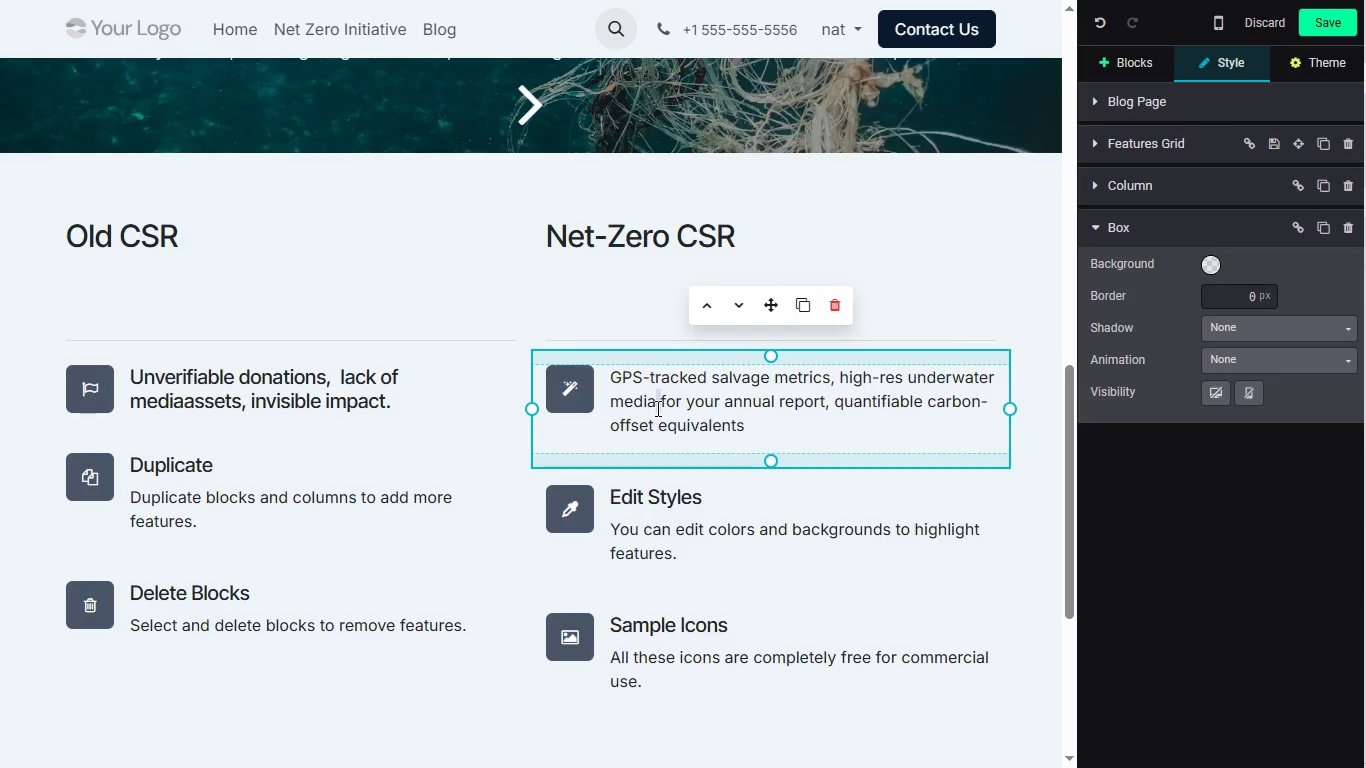 
double_click([656, 408])
 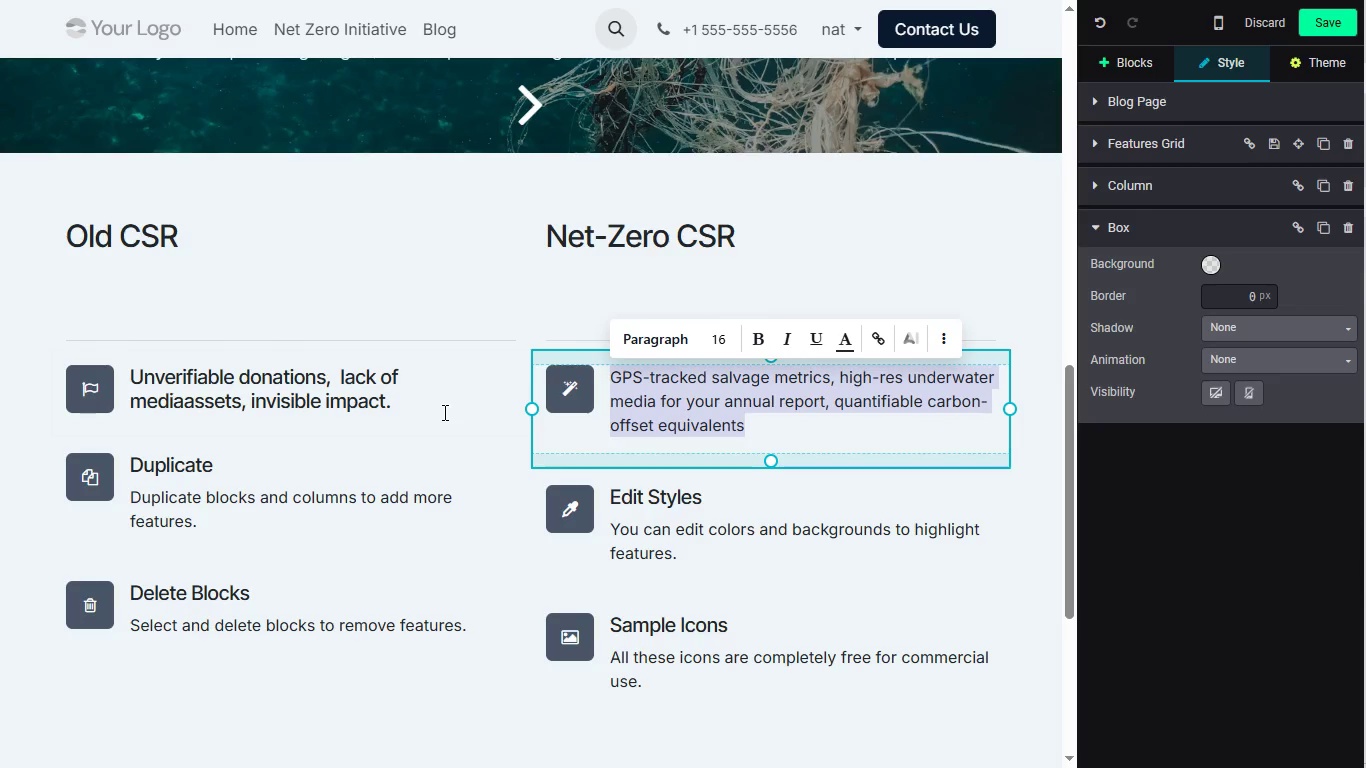 
triple_click([656, 408])
 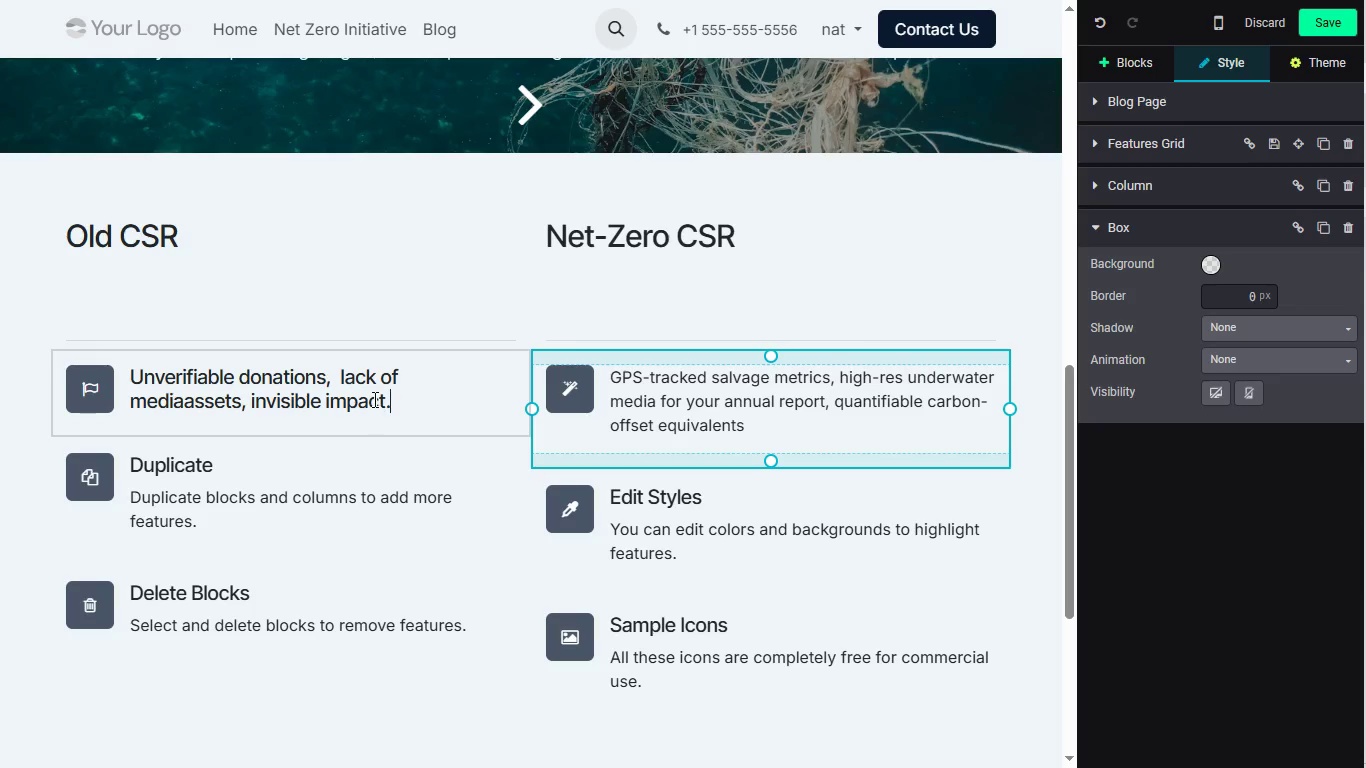 
double_click([401, 409])
 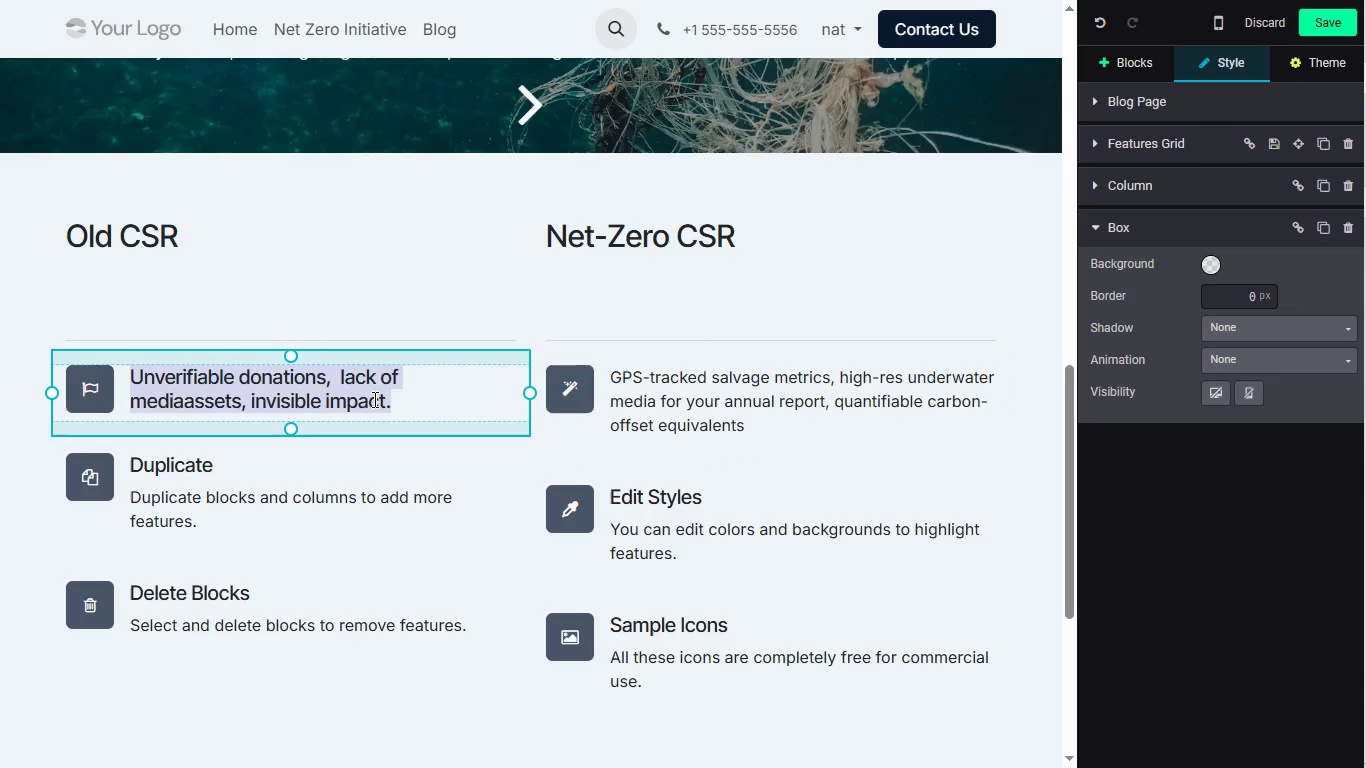 
triple_click([402, 408])
 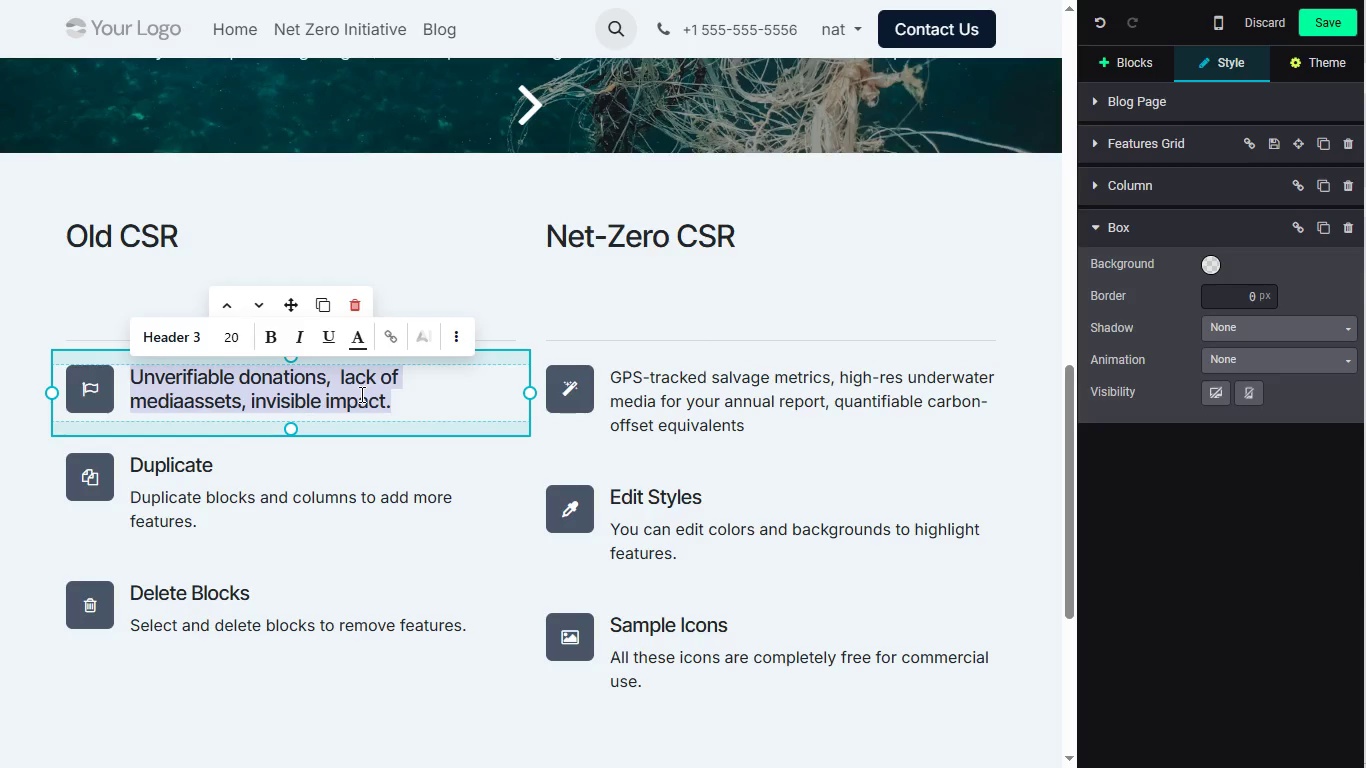 
double_click([373, 399])
 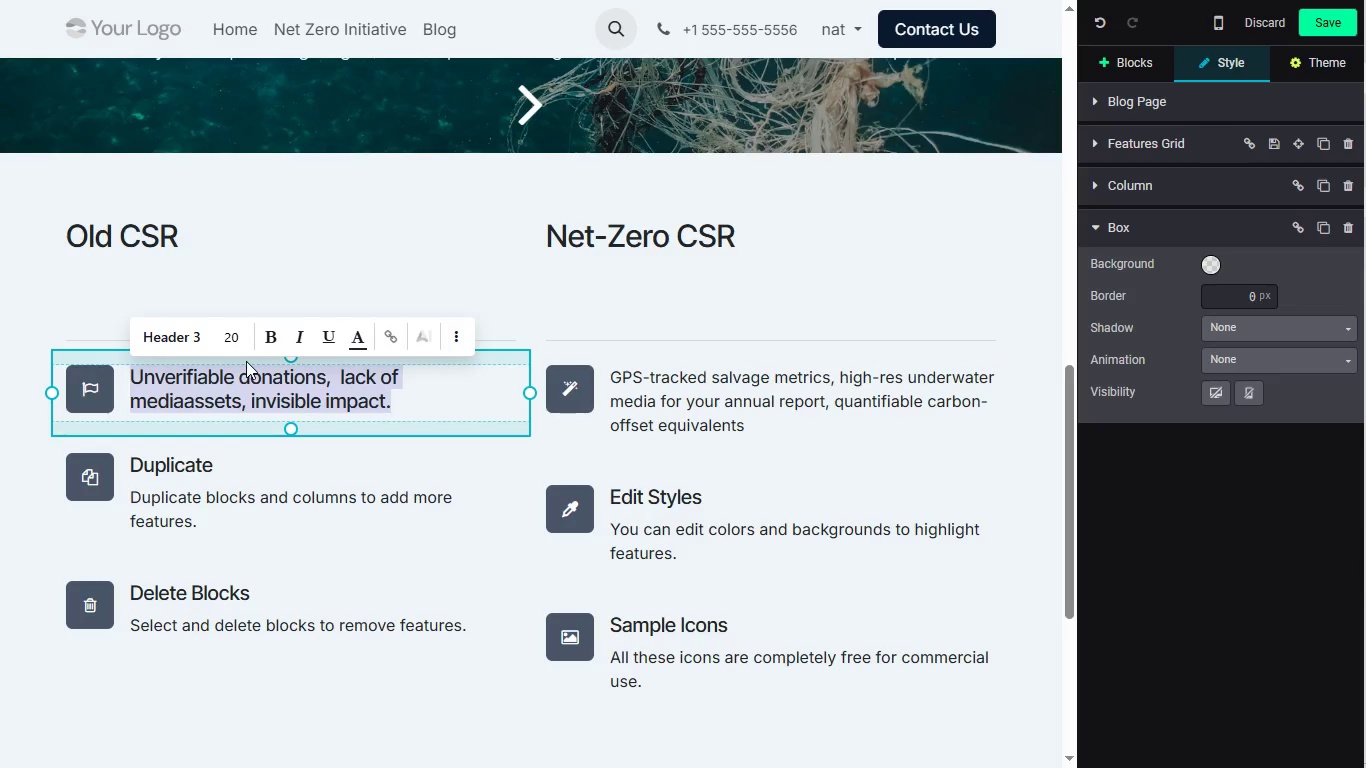 
triple_click([373, 399])
 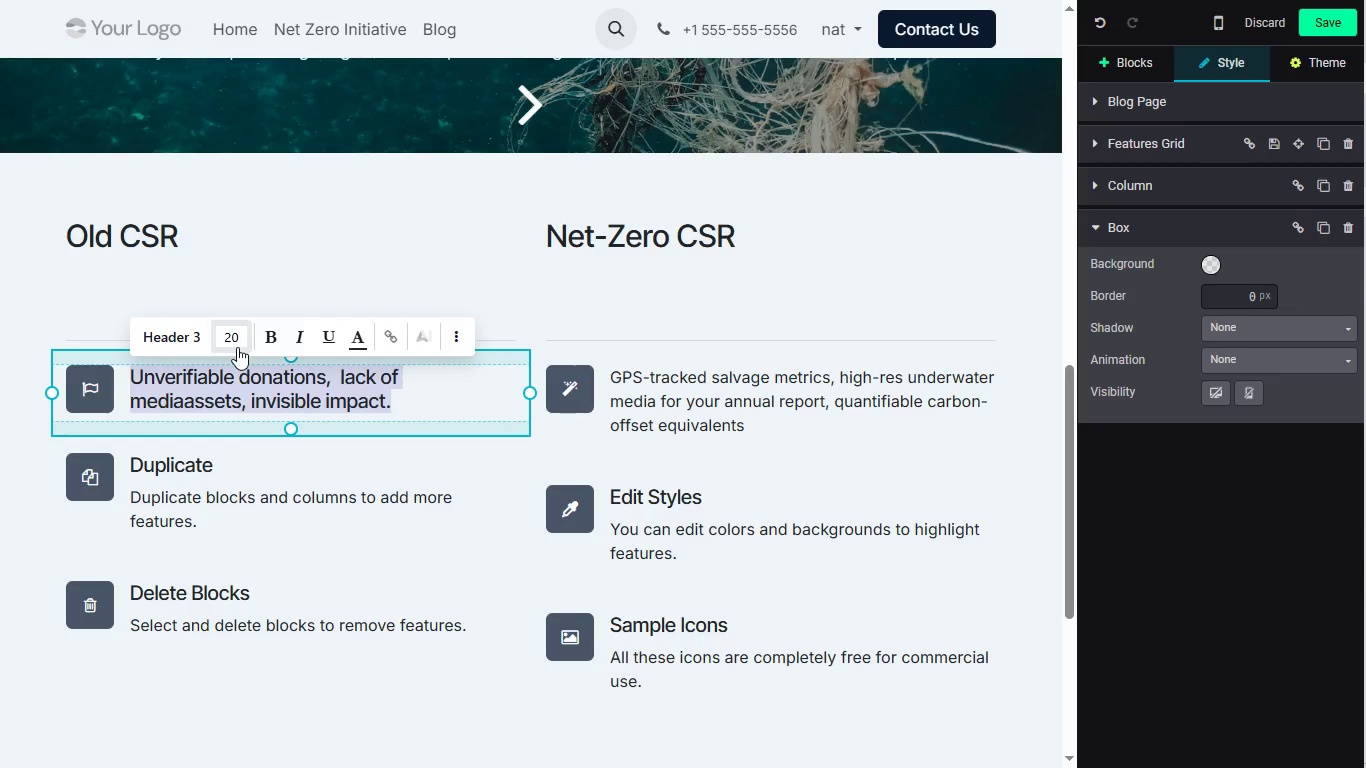 
triple_click([373, 399])
 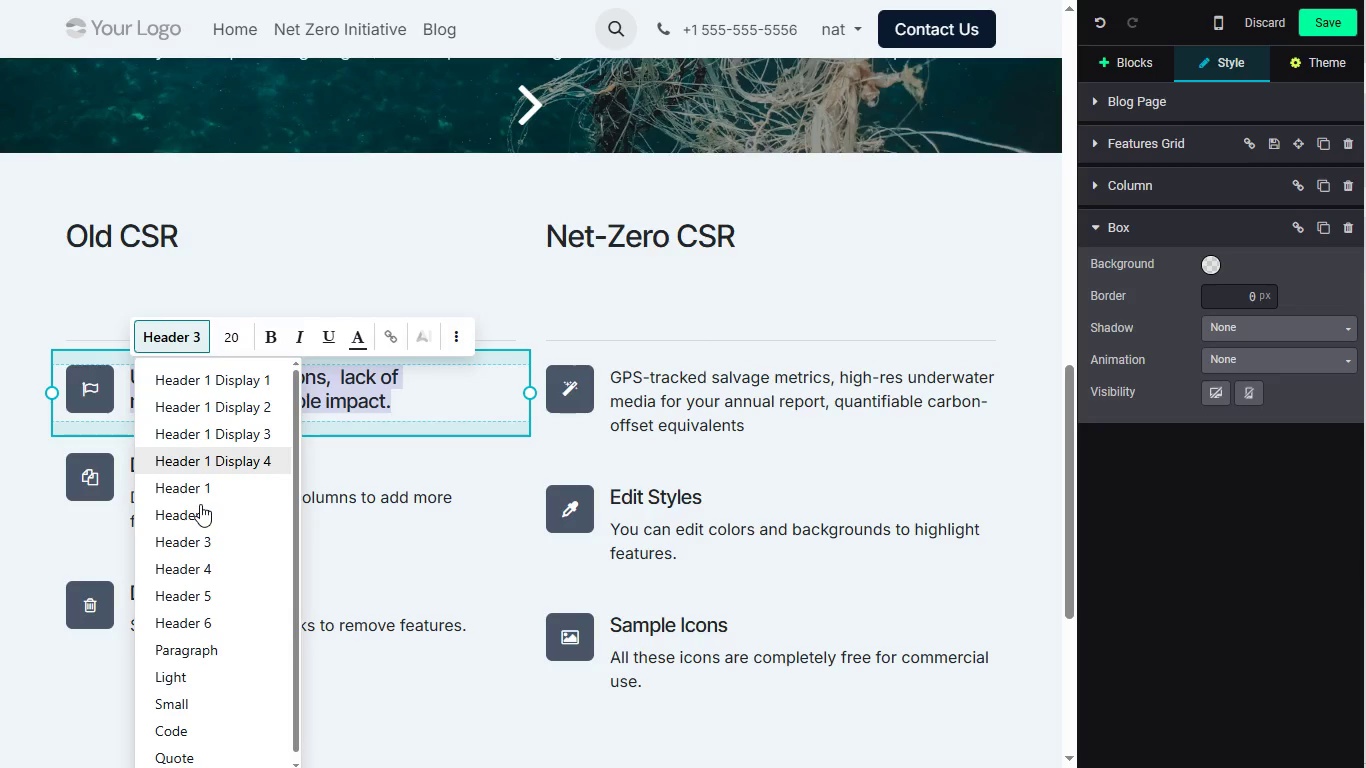 
left_click([171, 335])
 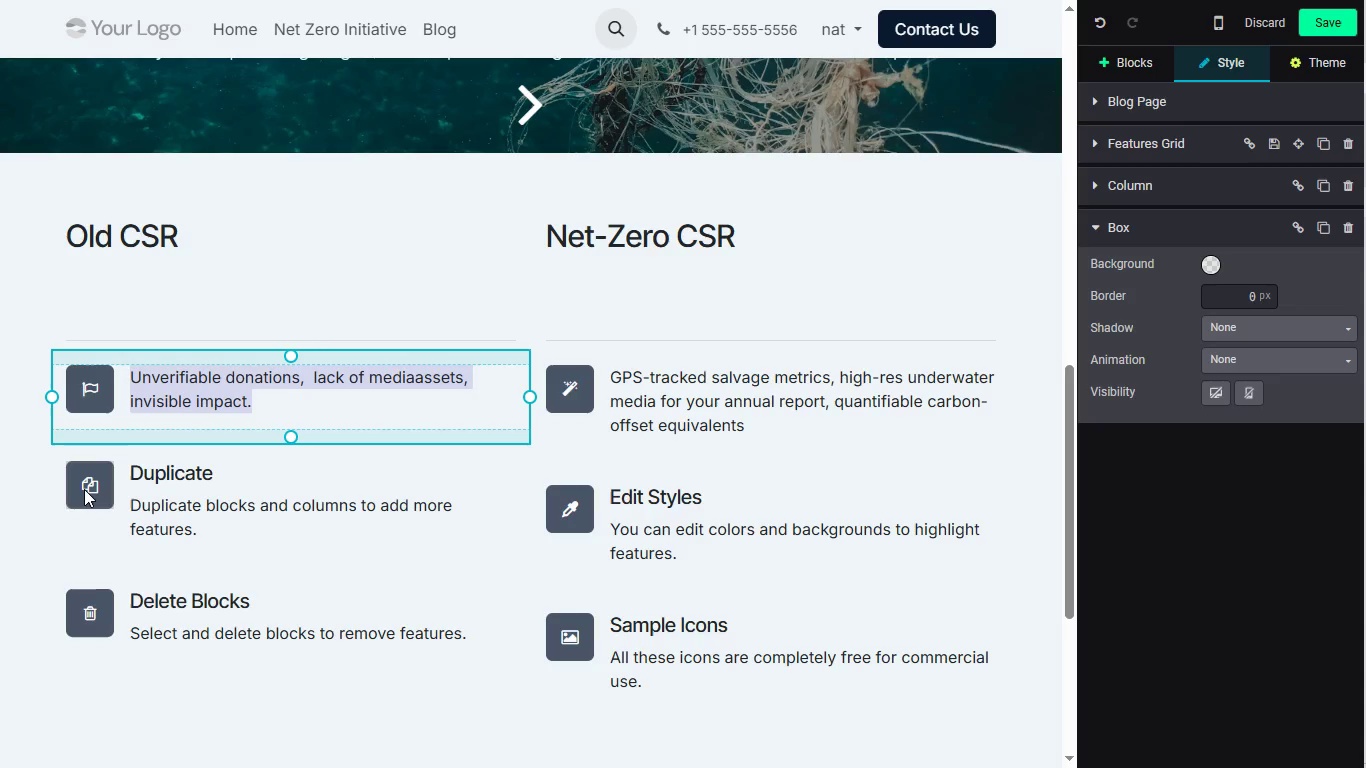 
left_click([84, 489])
 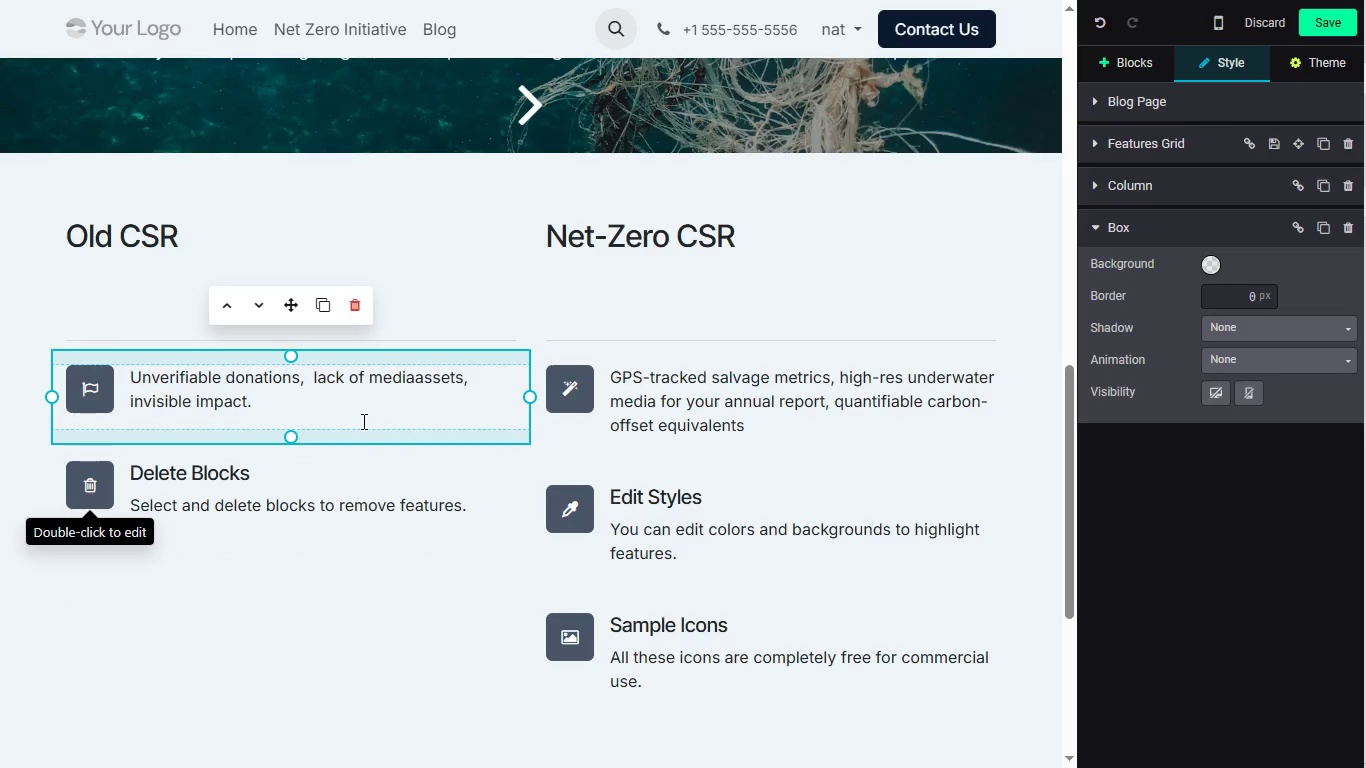 
left_click([349, 410])
 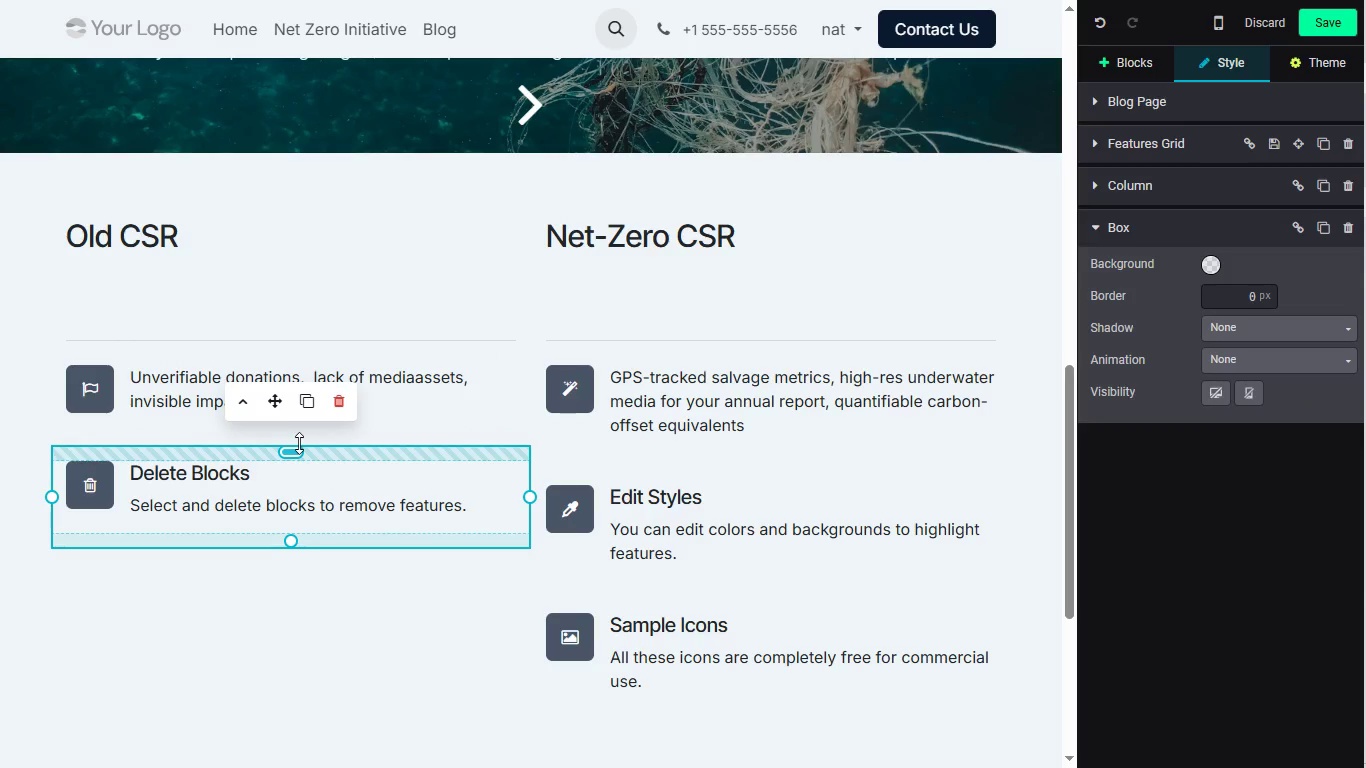 
left_click([225, 489])
 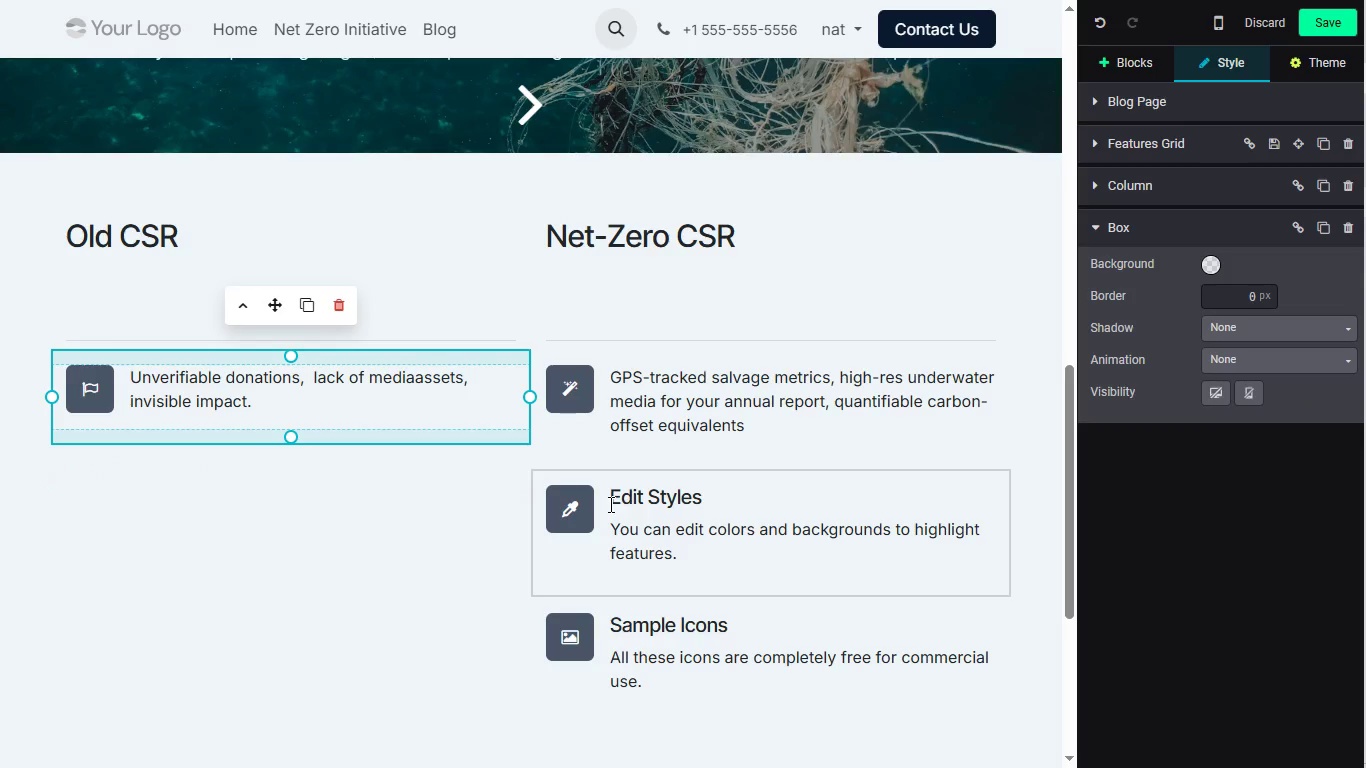 
left_click([350, 407])
 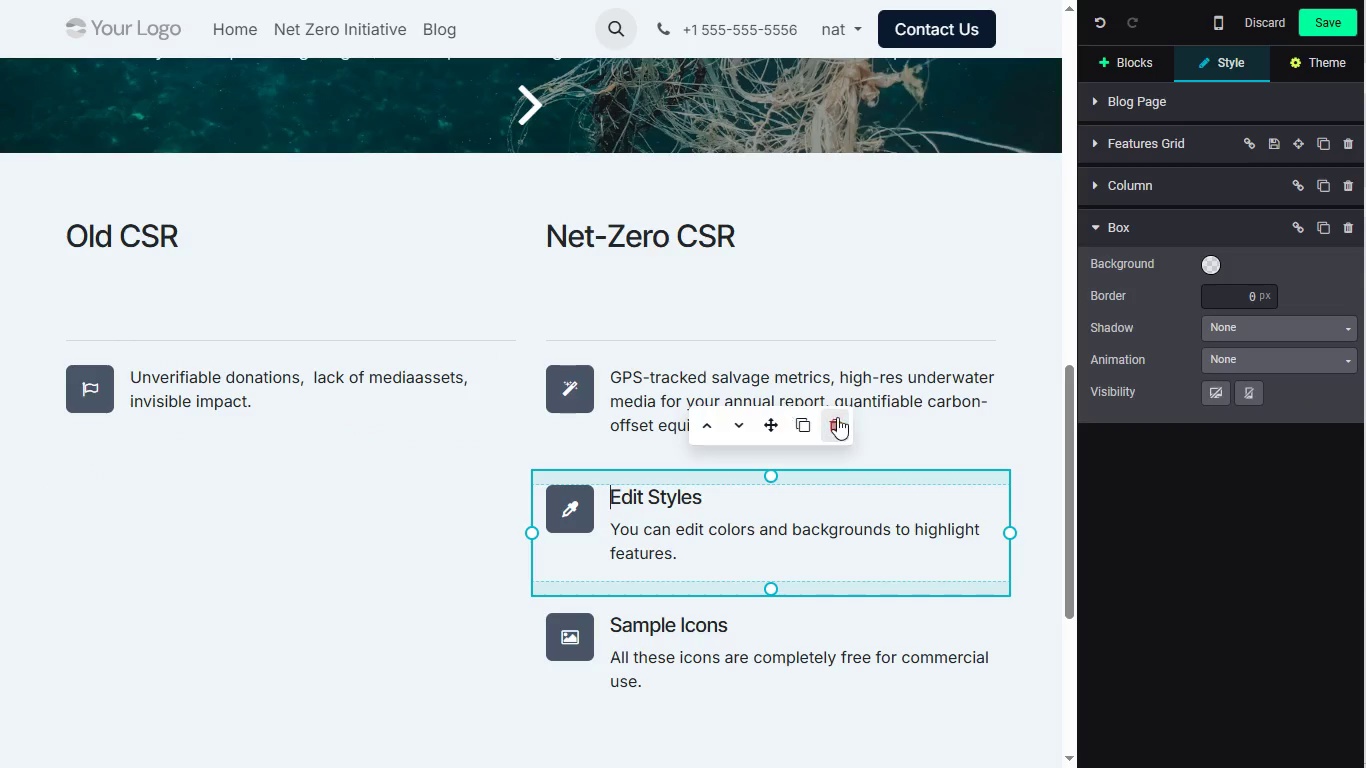 
left_click([610, 505])
 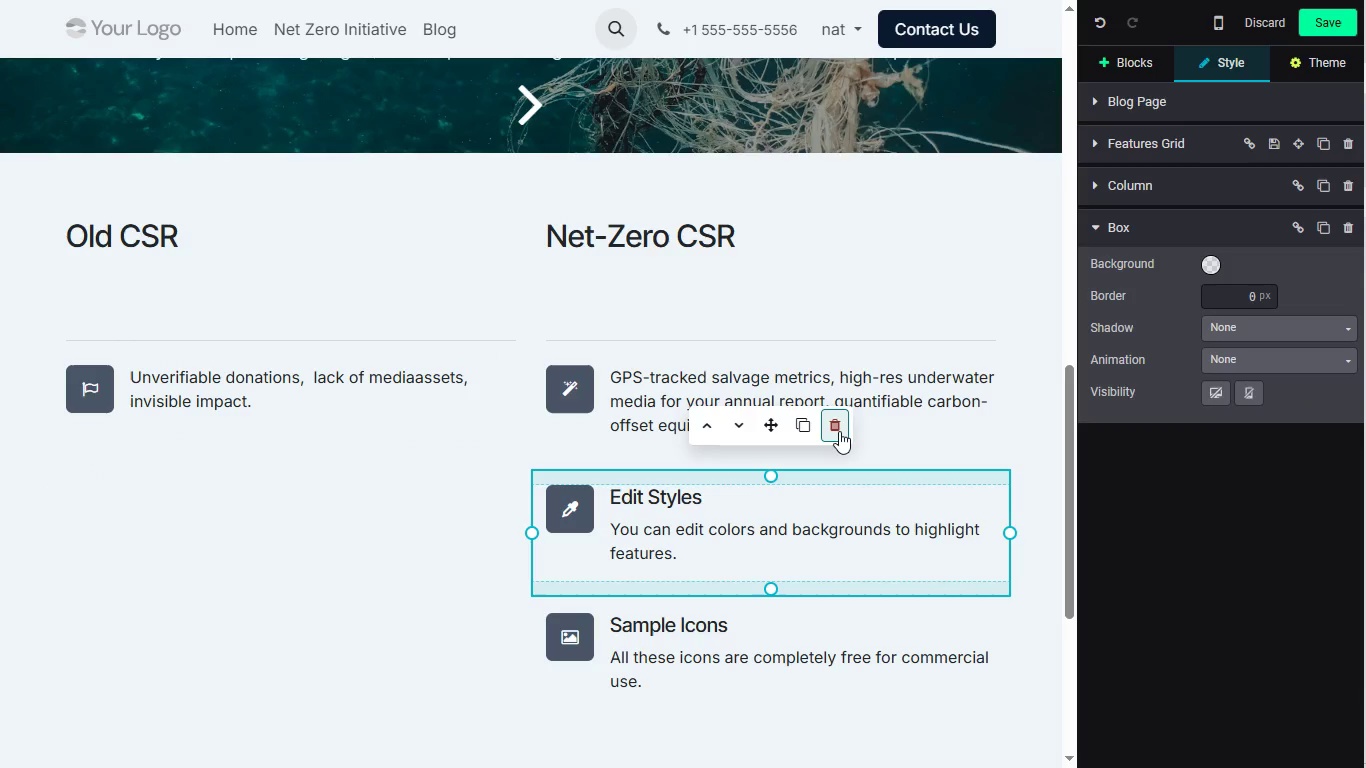 
mouse_move([830, 438])
 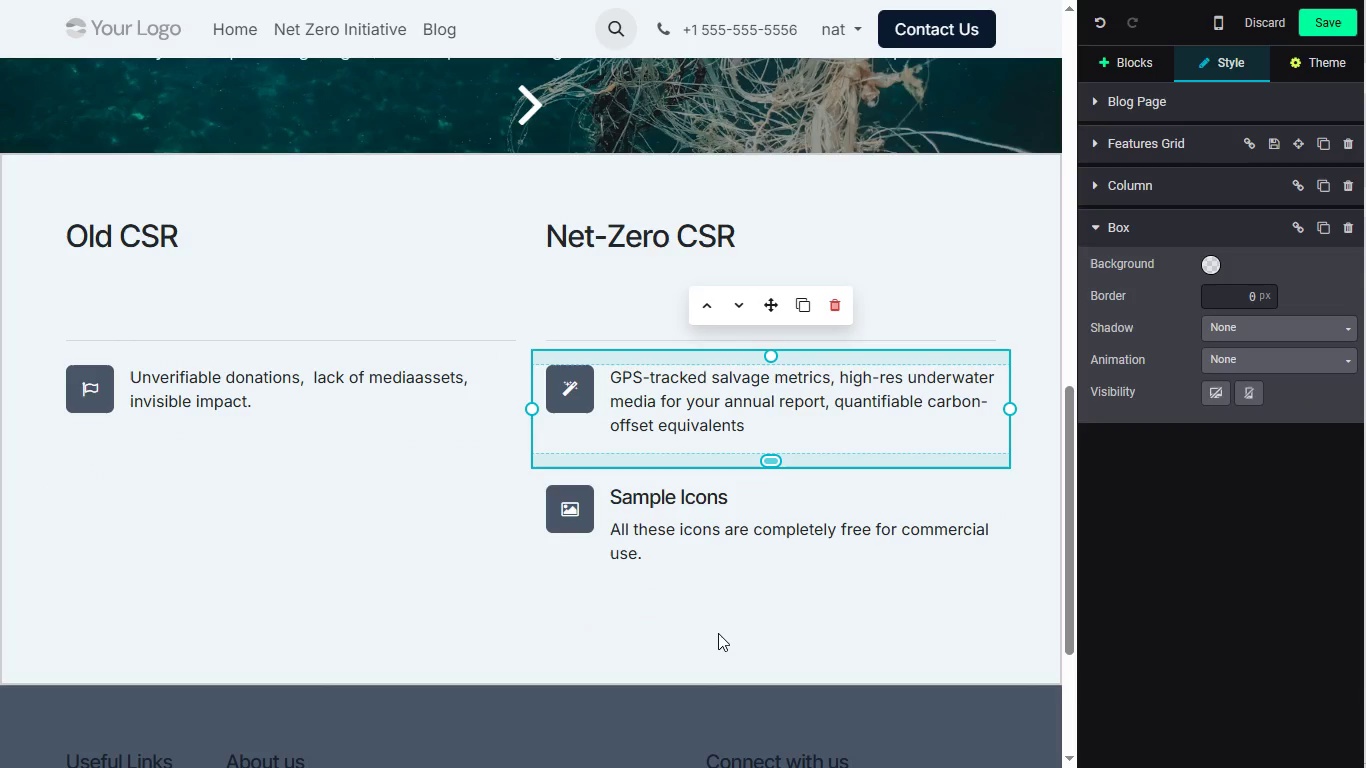 
left_click([839, 431])
 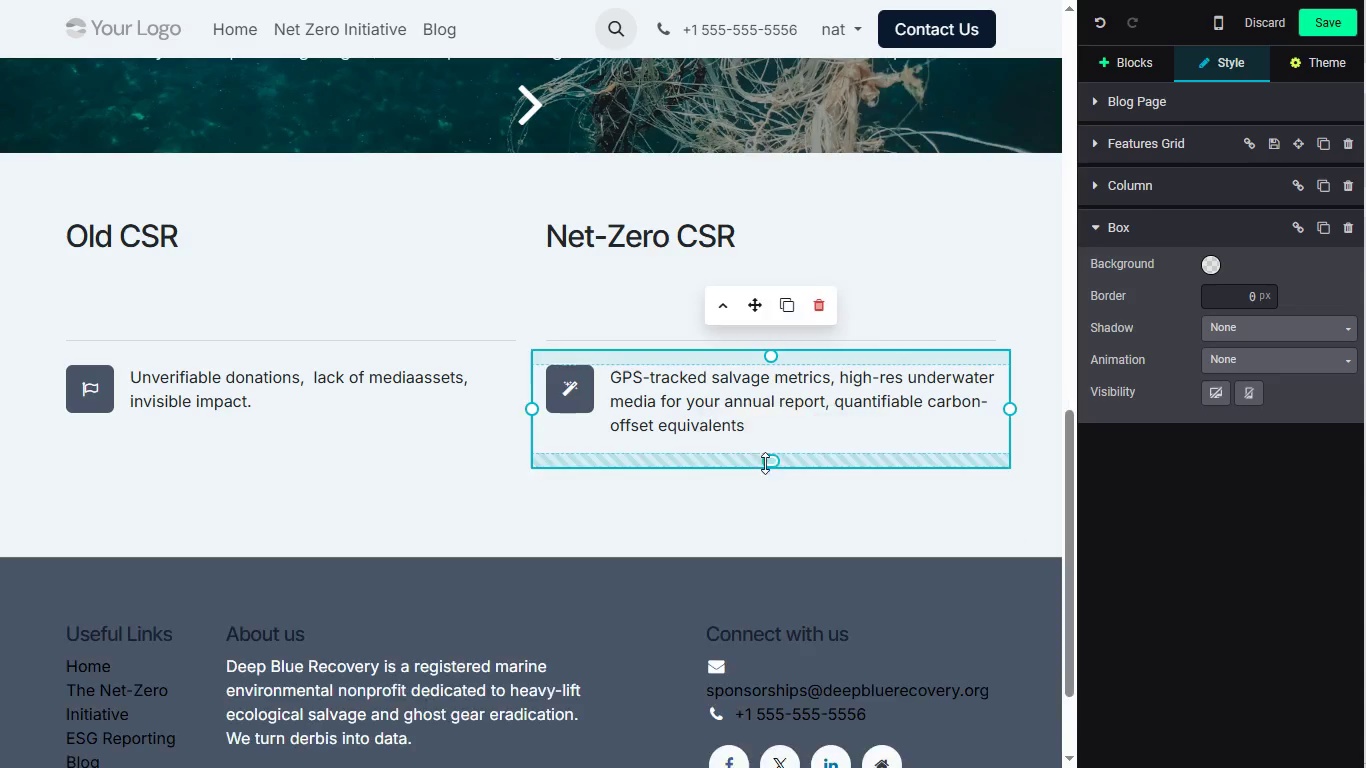 
left_click([815, 432])
 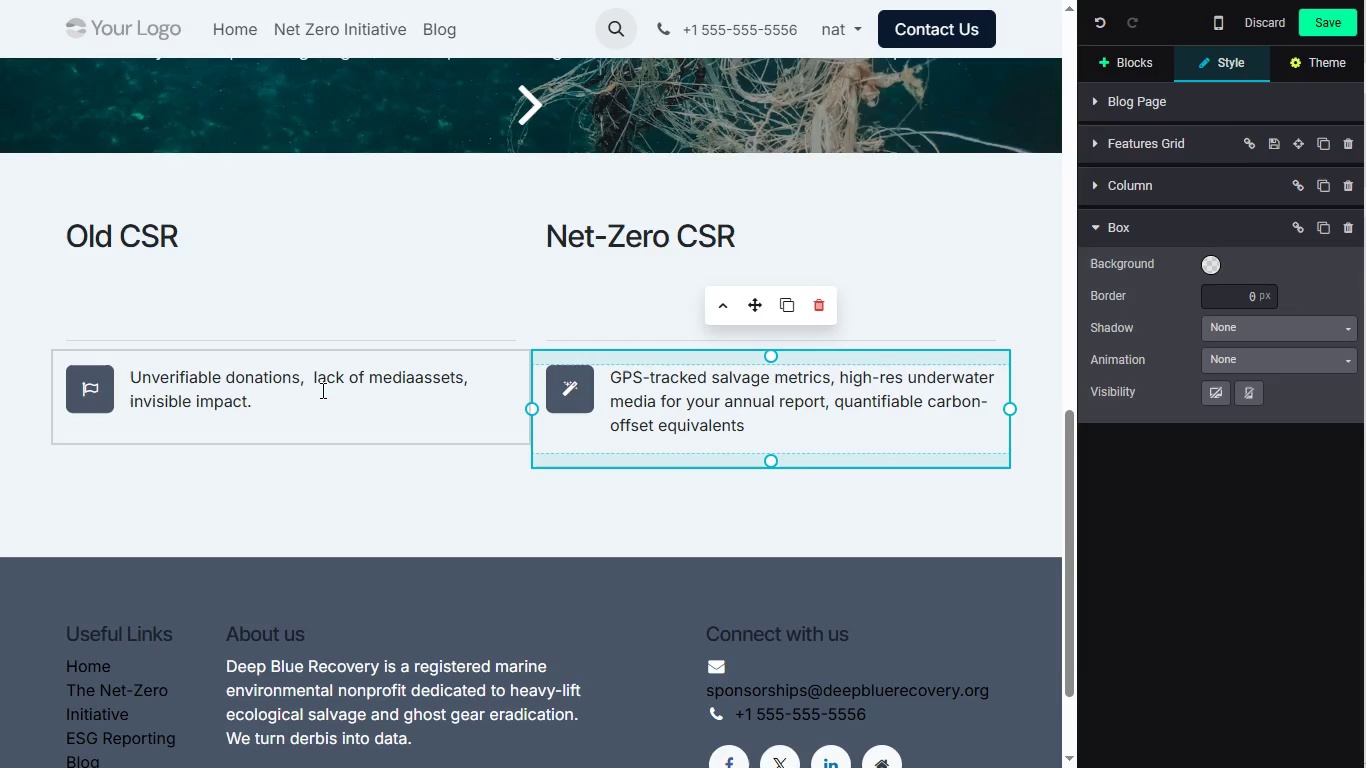 
wait(104.52)
 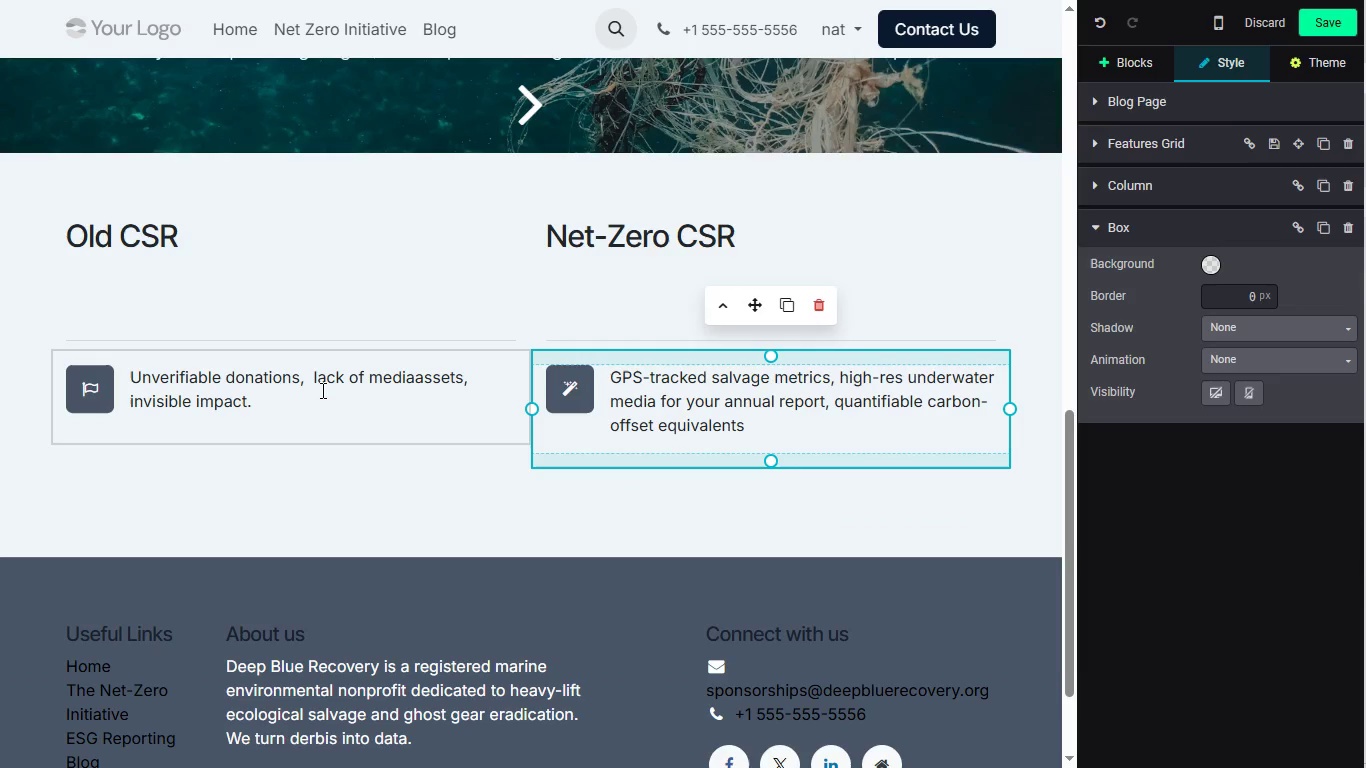 
double_click([85, 391])
 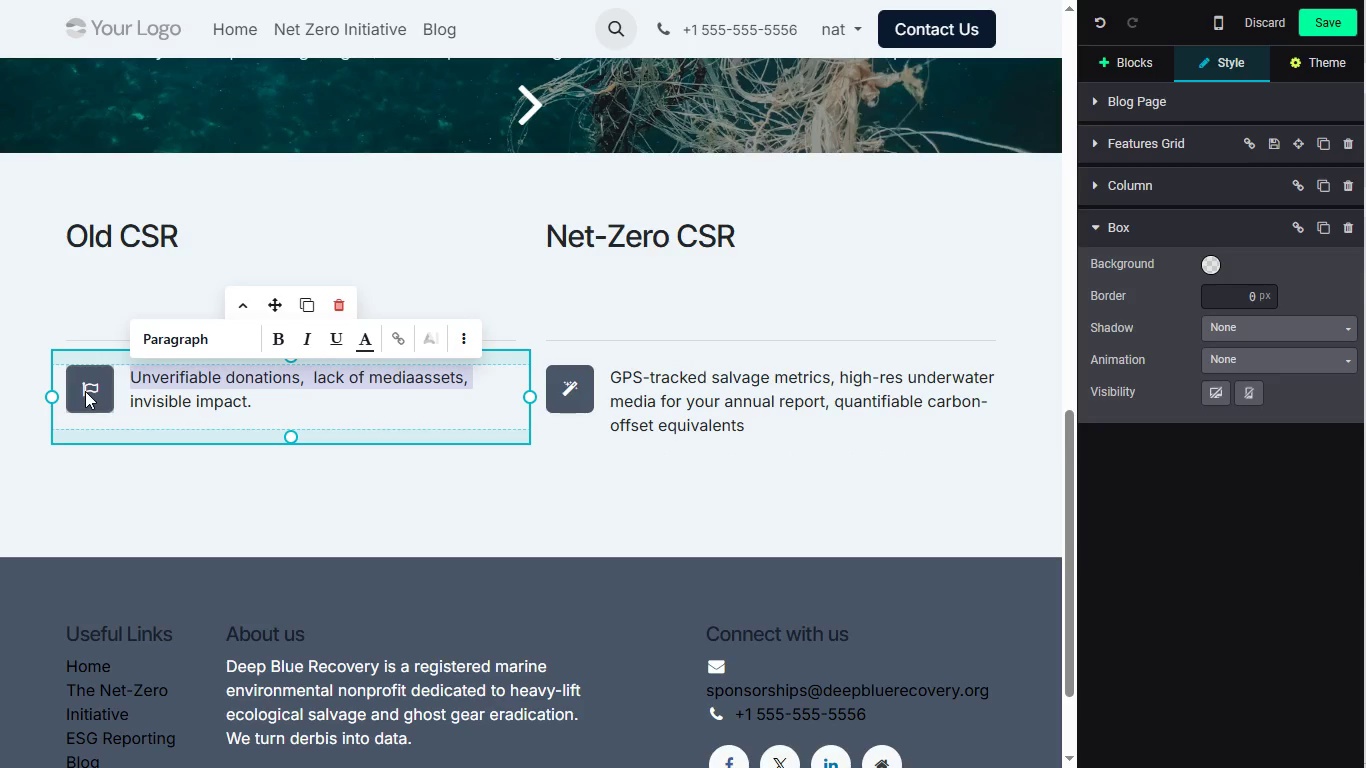 
double_click([85, 391])
 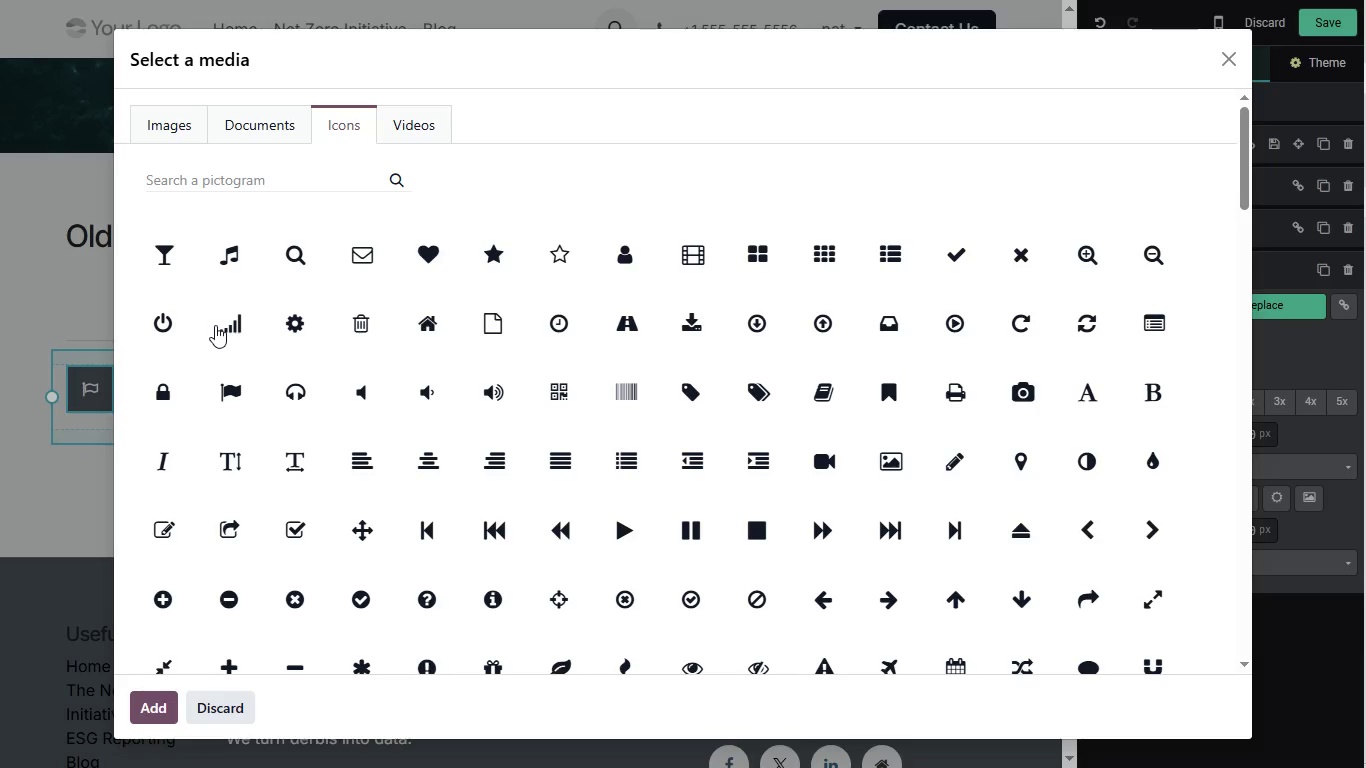 
left_click([85, 391])
 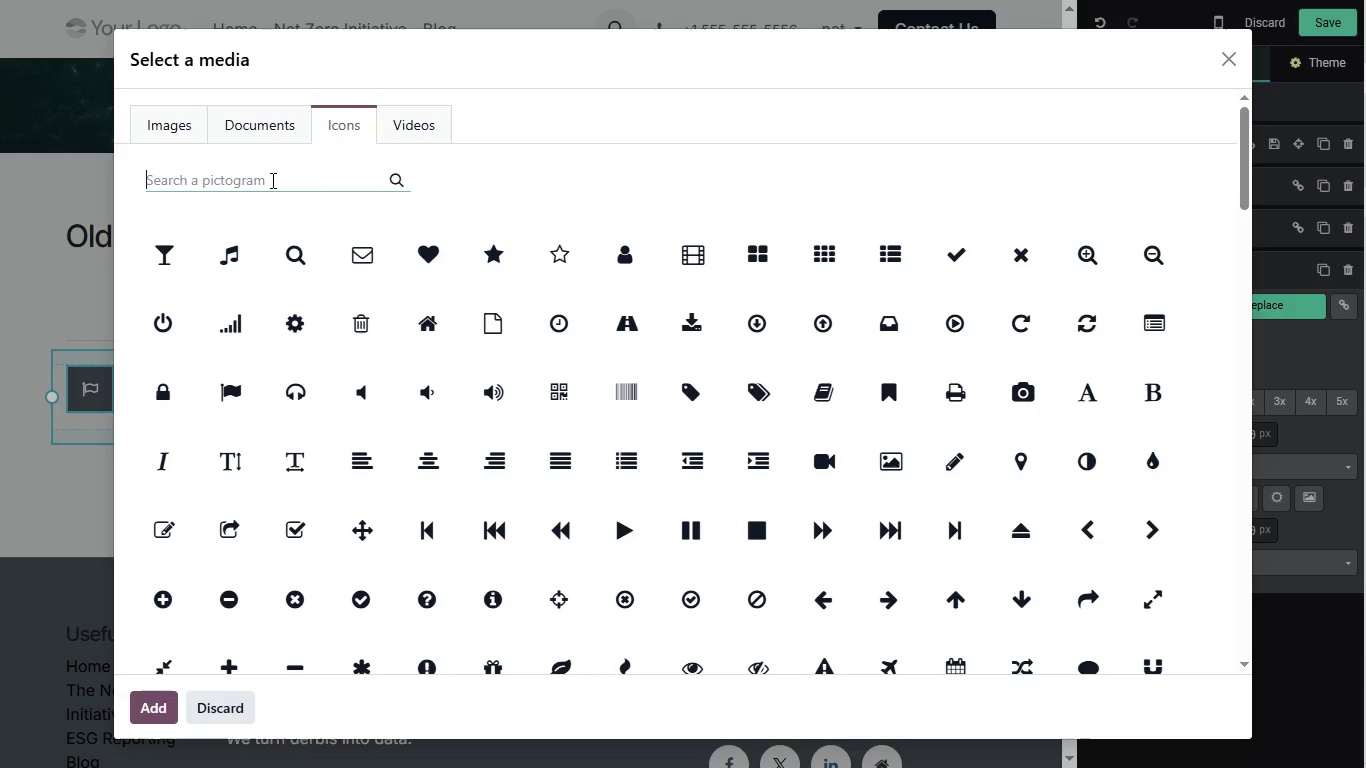 
left_click([271, 180])
 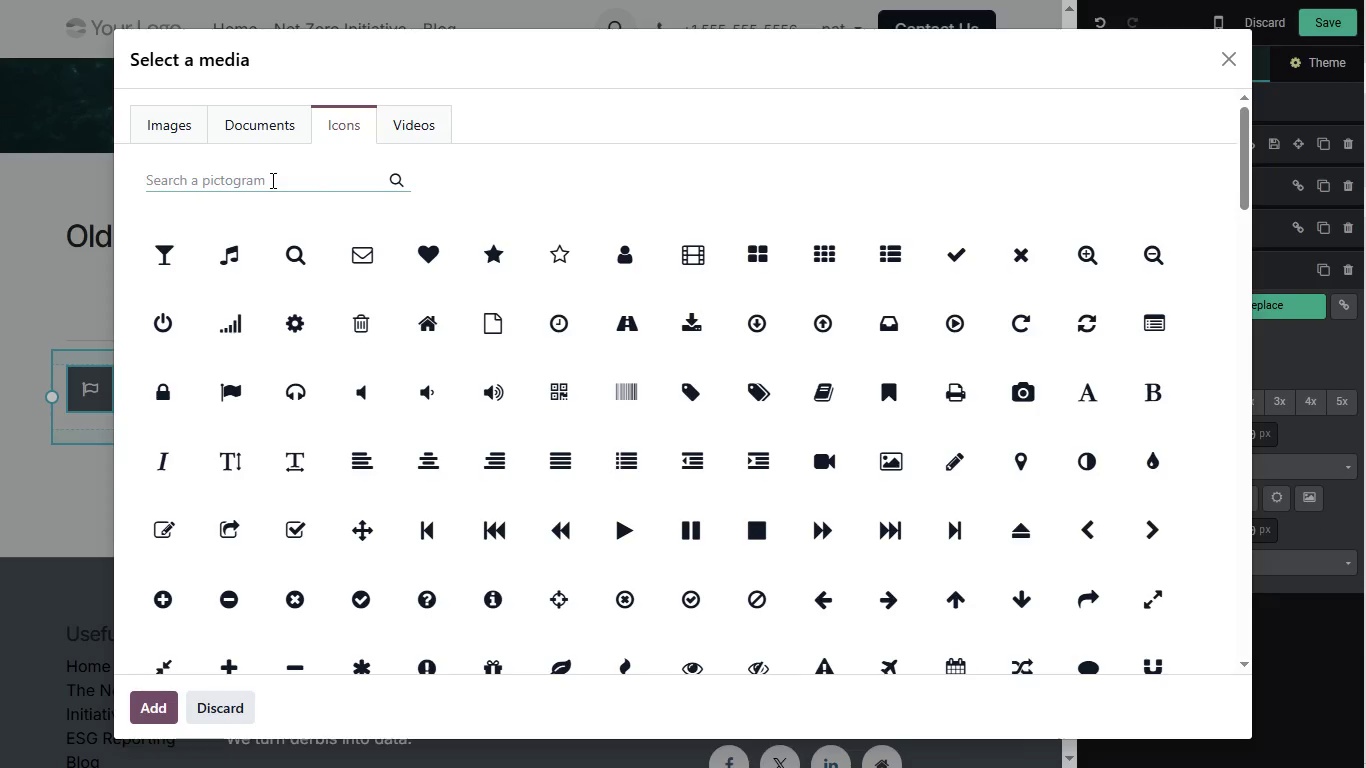 
wait(23.61)
 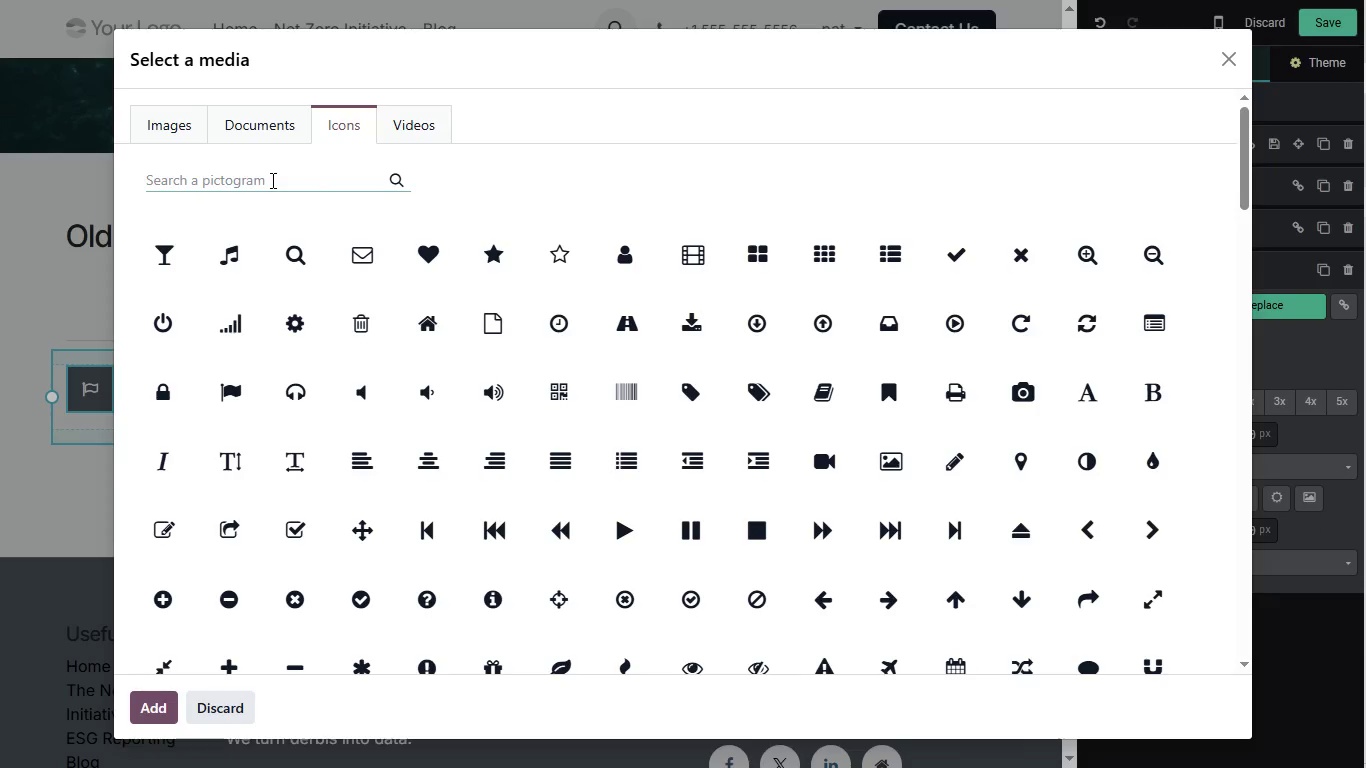 
left_click([49, 298])
 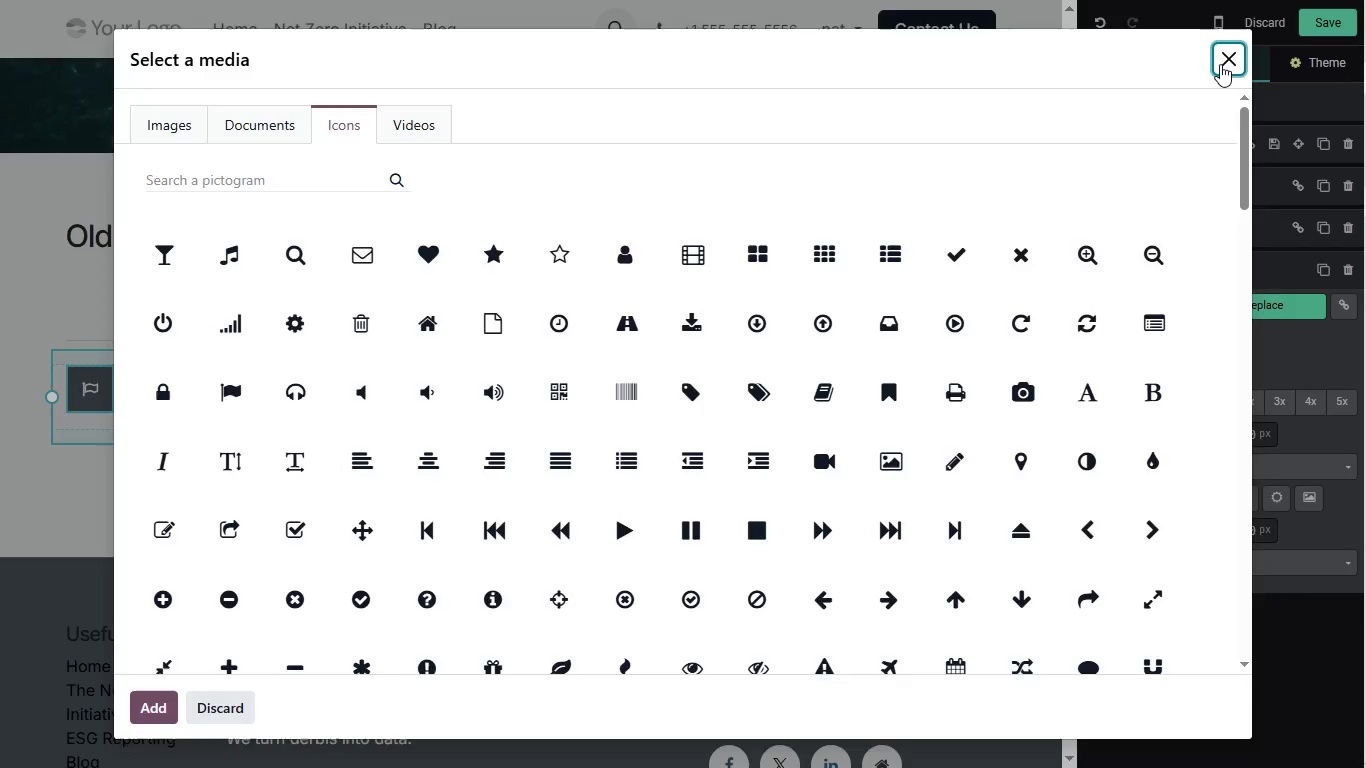 
left_click([1220, 64])
 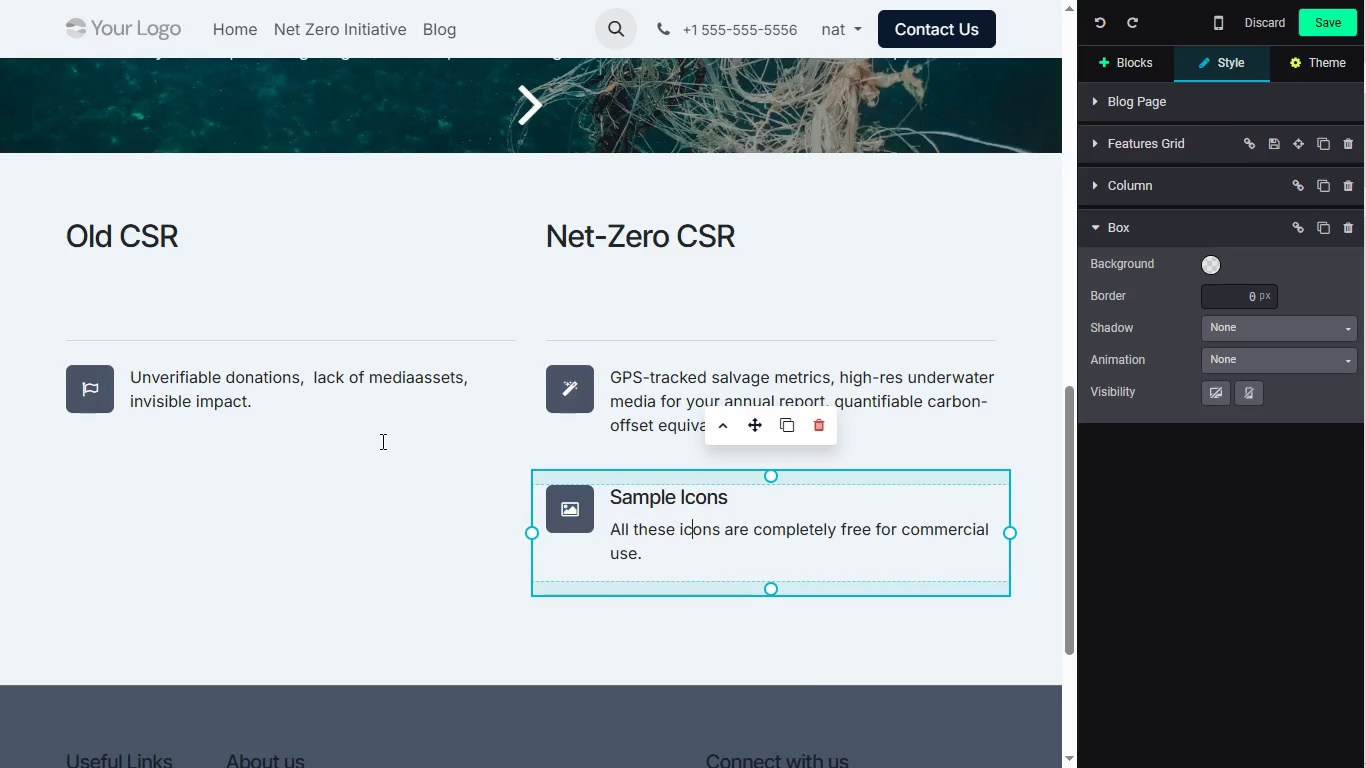 
key(Control+Z)
 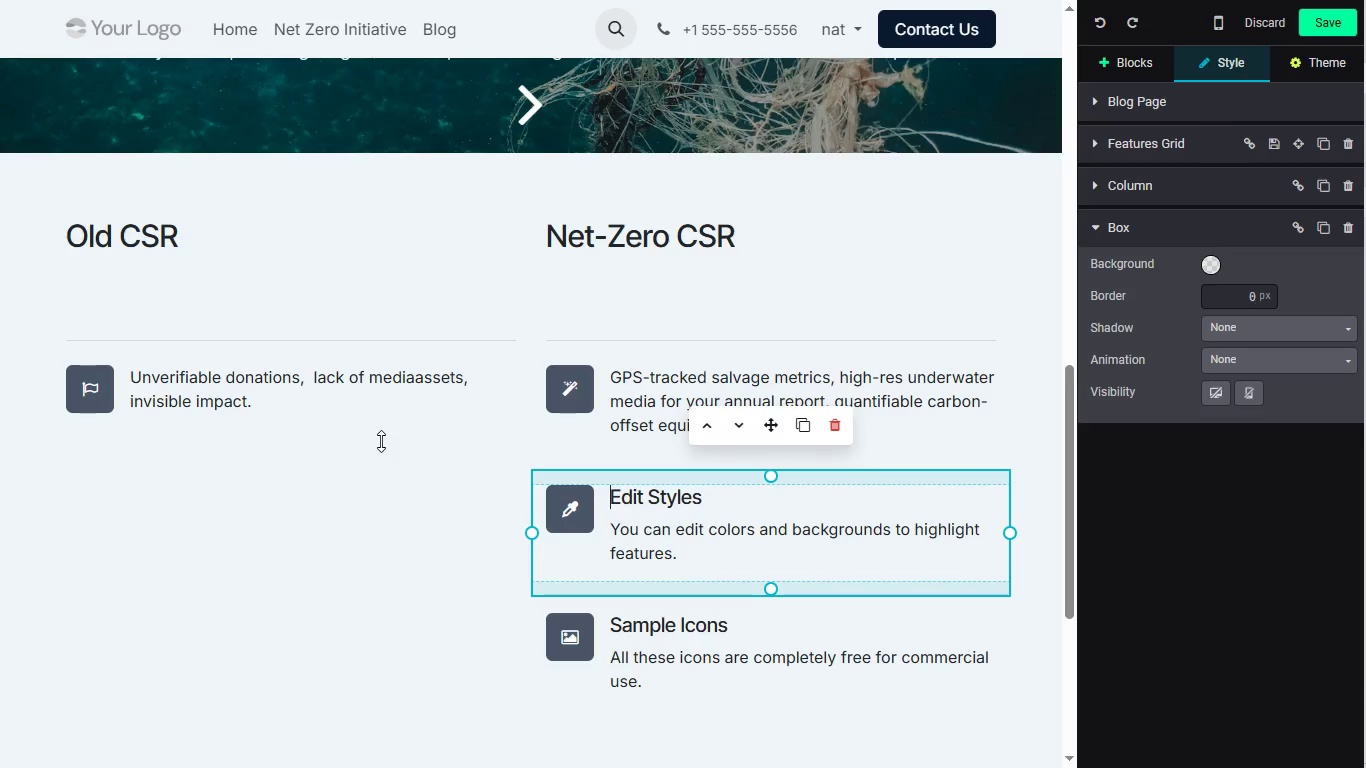 
key(Control+Z)
 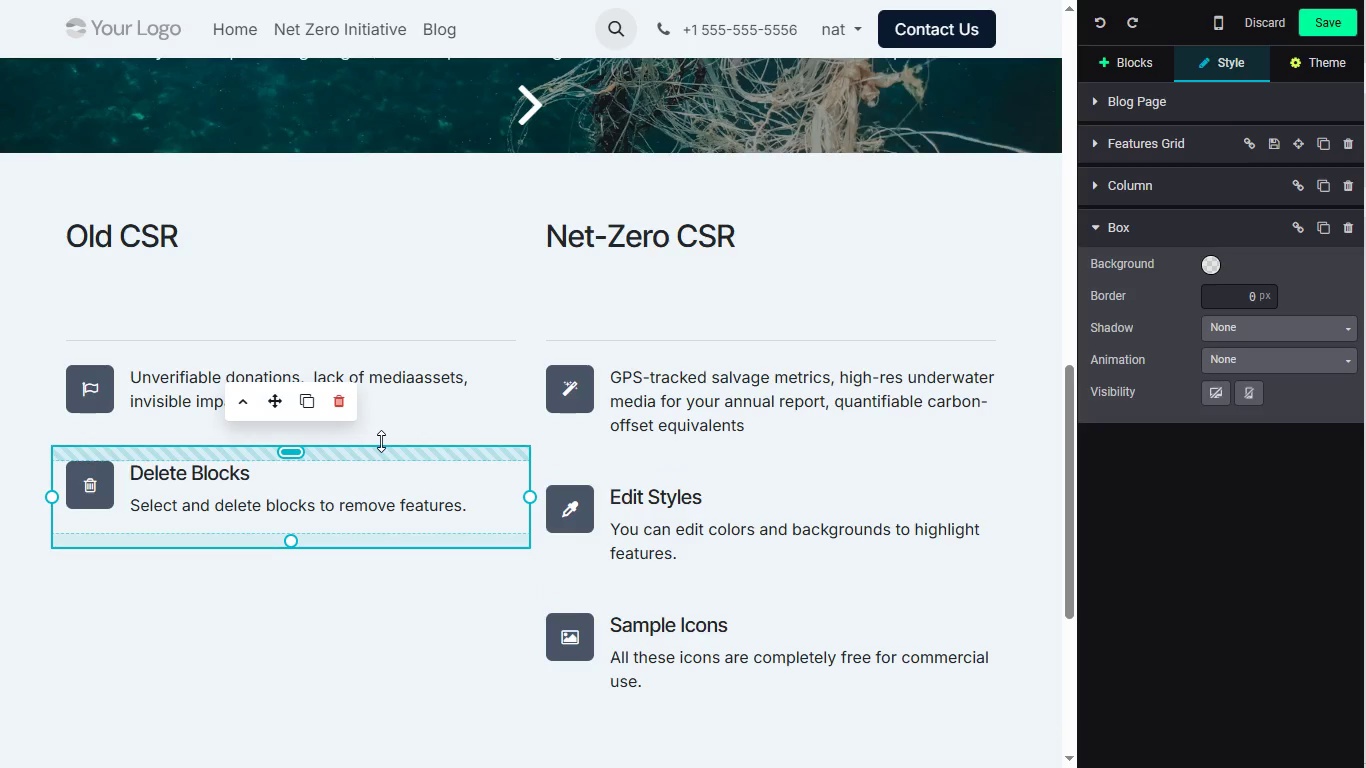 
key(Control+Z)
 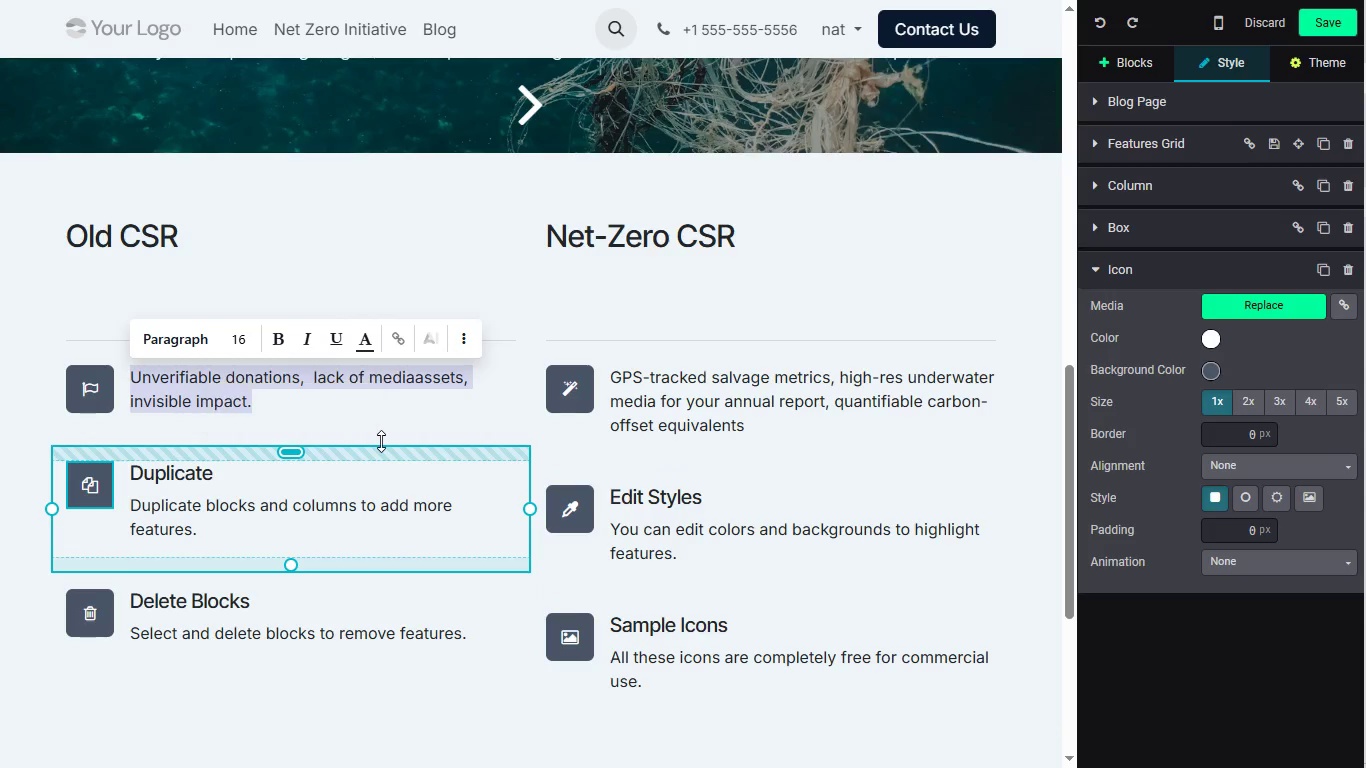 
key(Control+Z)
 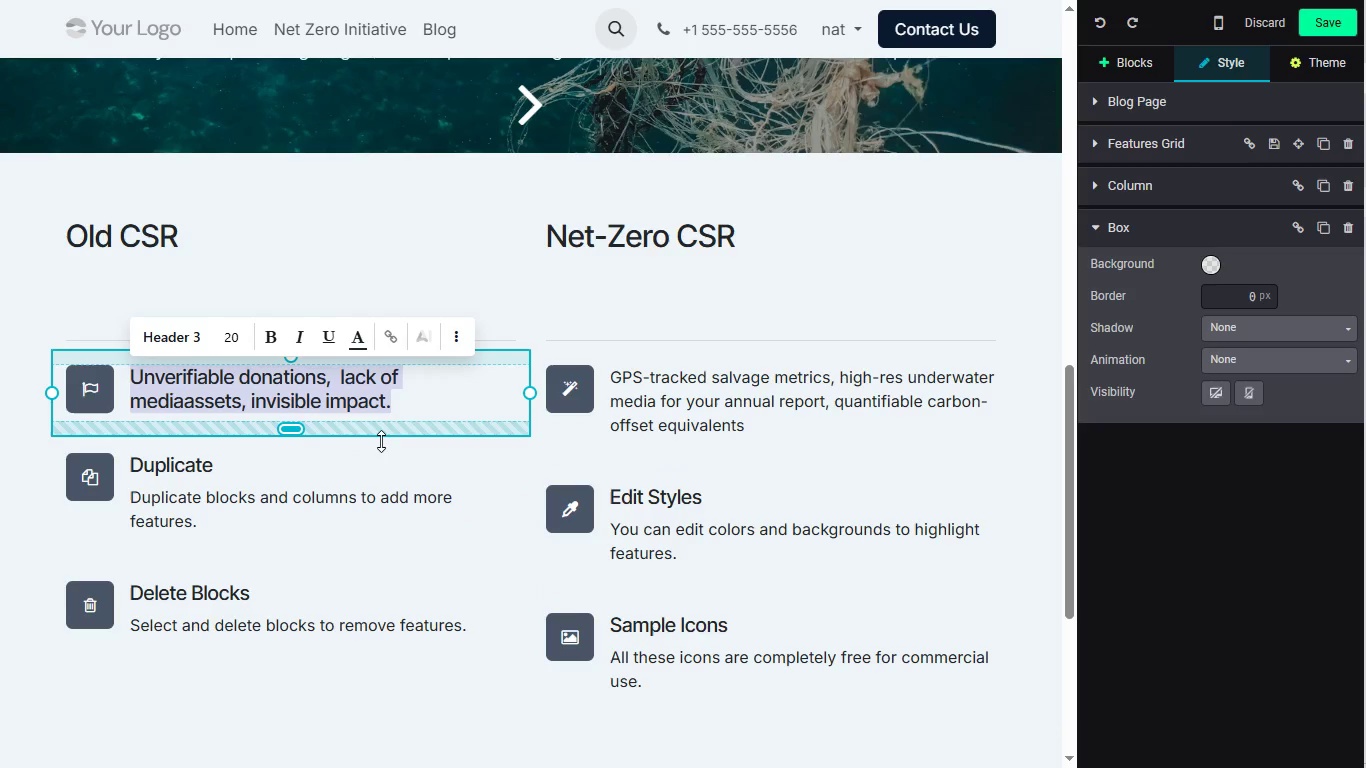 
key(Control+Z)
 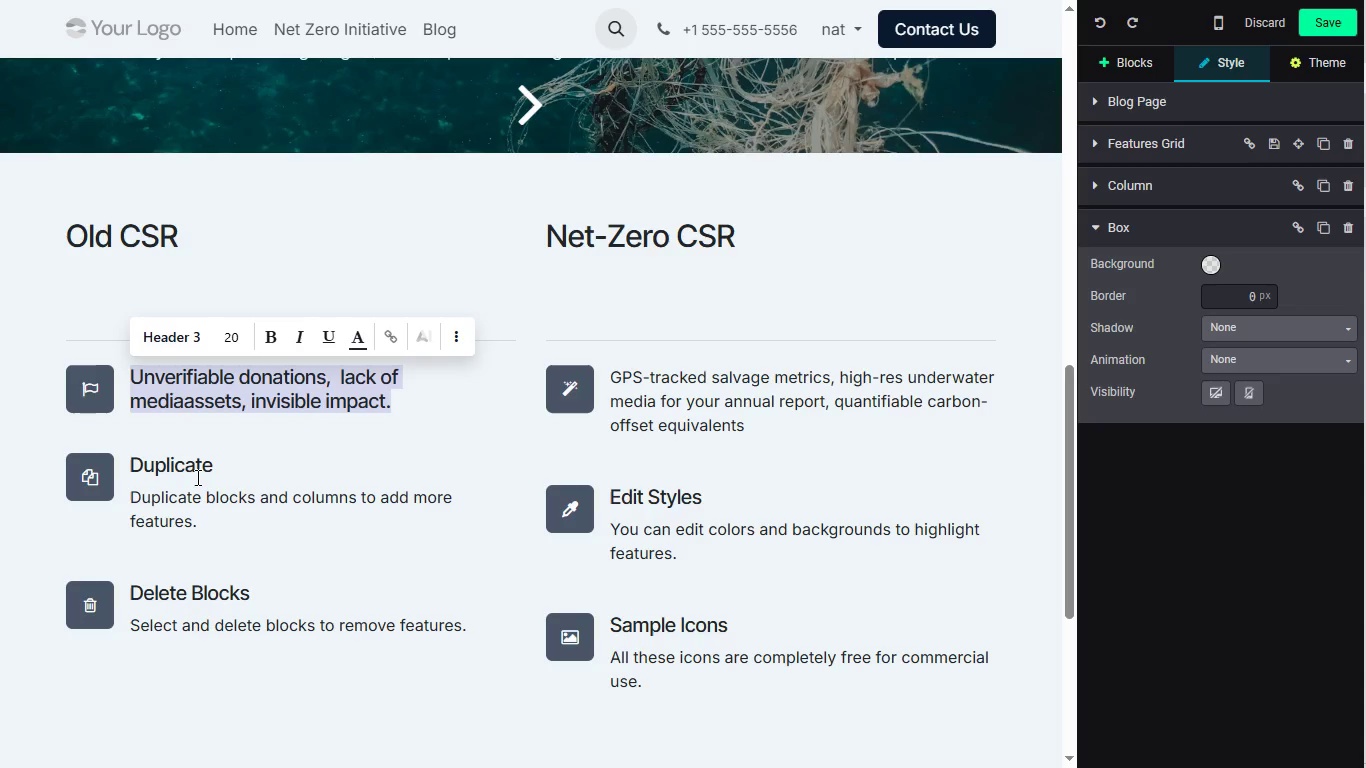 
key(Control+Z)
 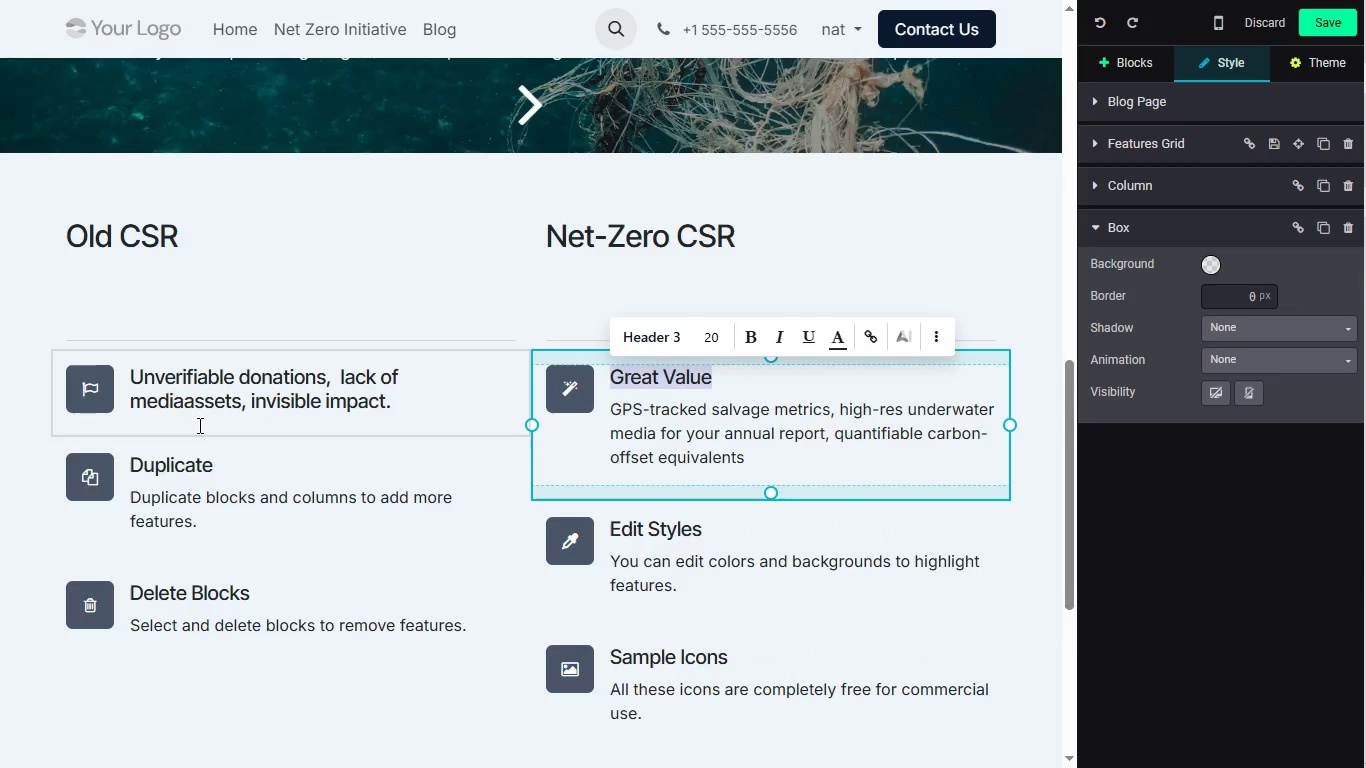 
key(Control+Z)
 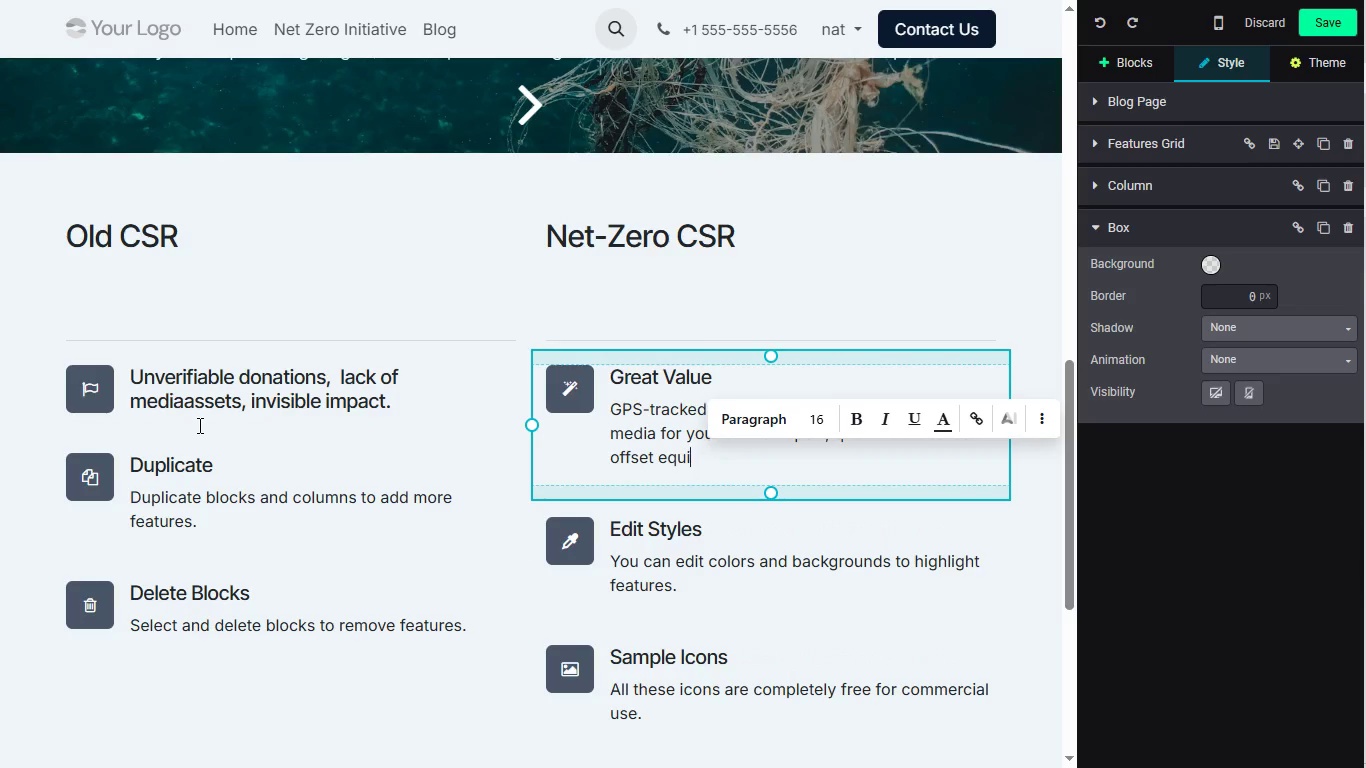 
key(Control+Z)
 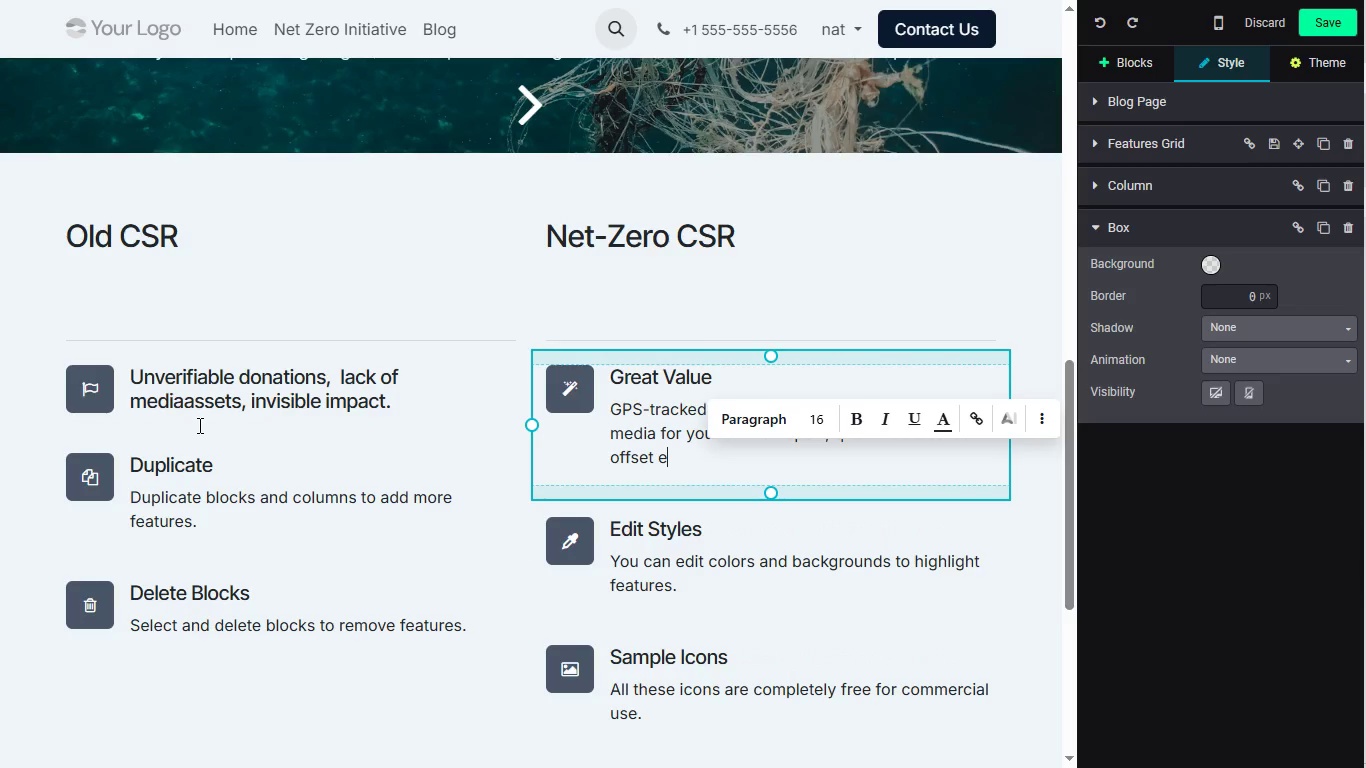 
key(Control+Z)
 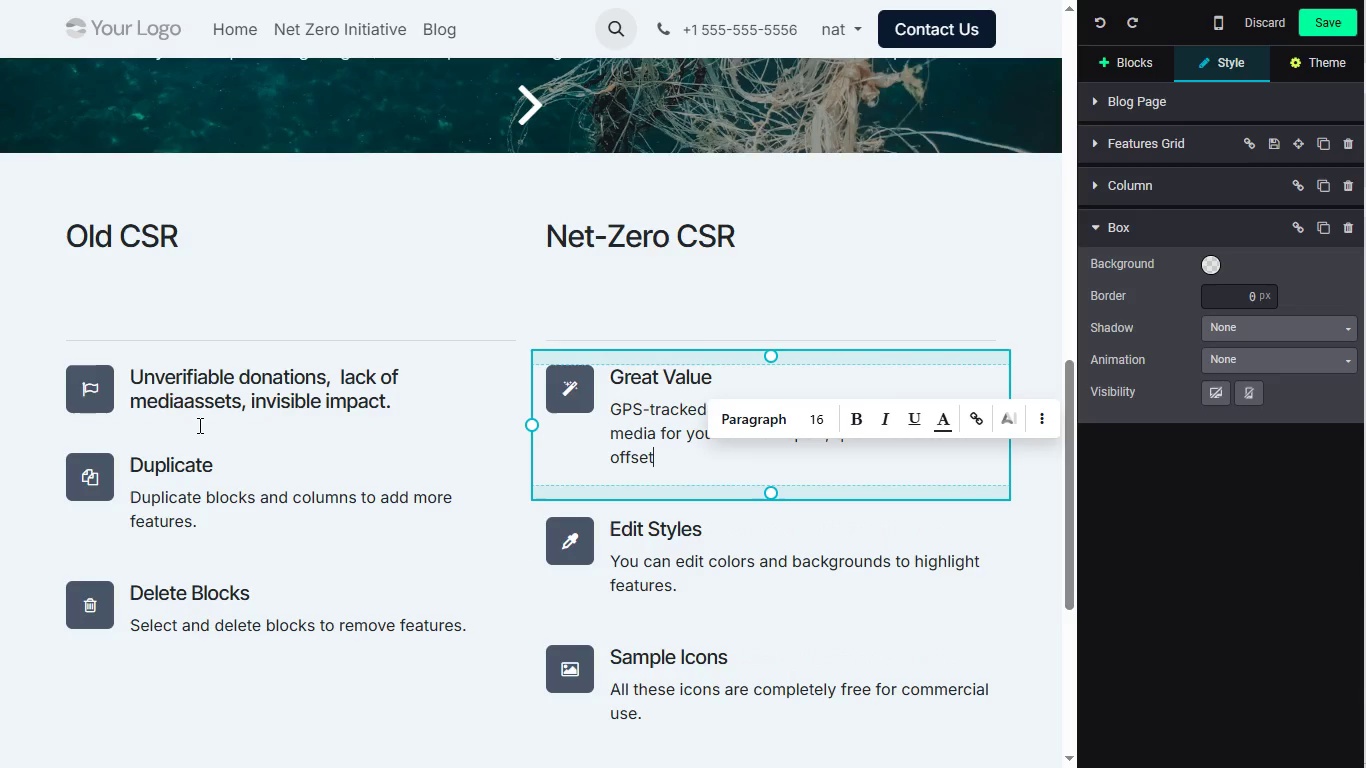 
key(Control+Z)
 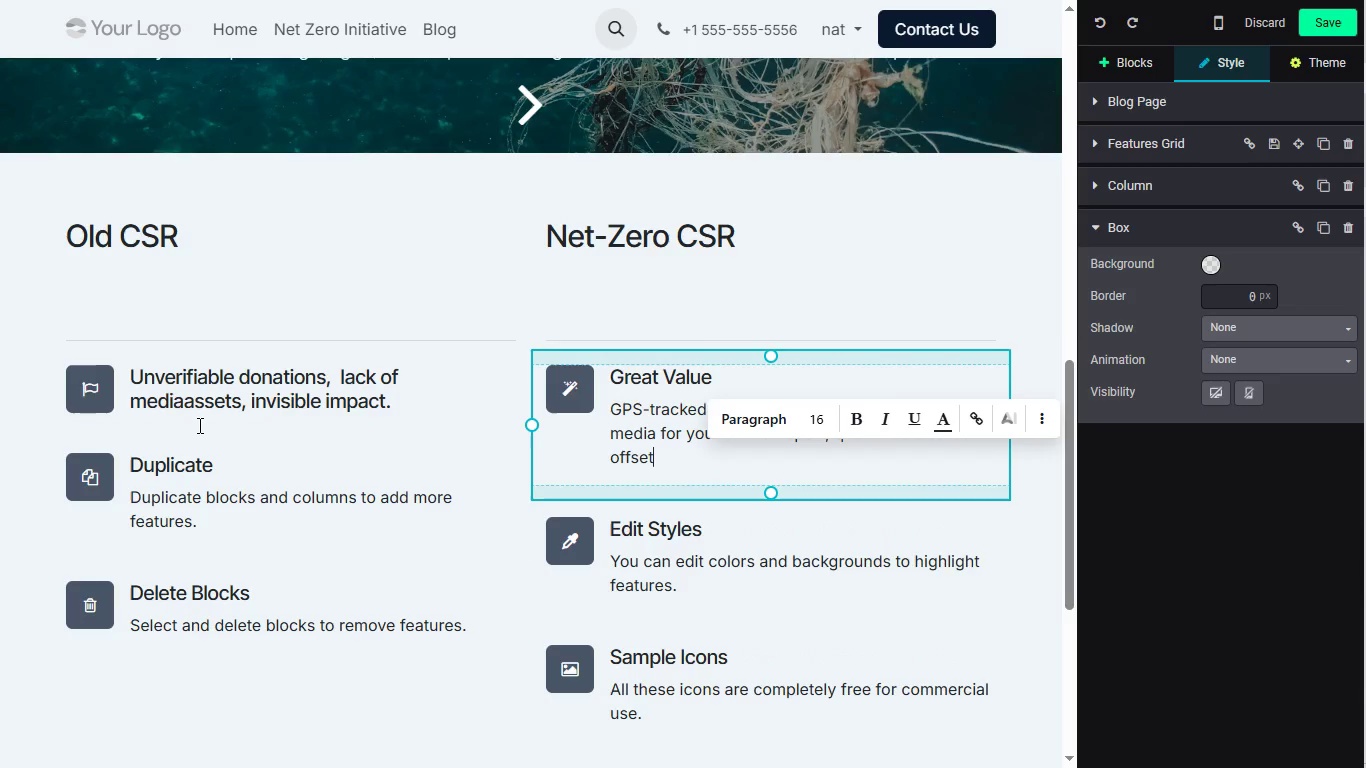 
key(Control+Z)
 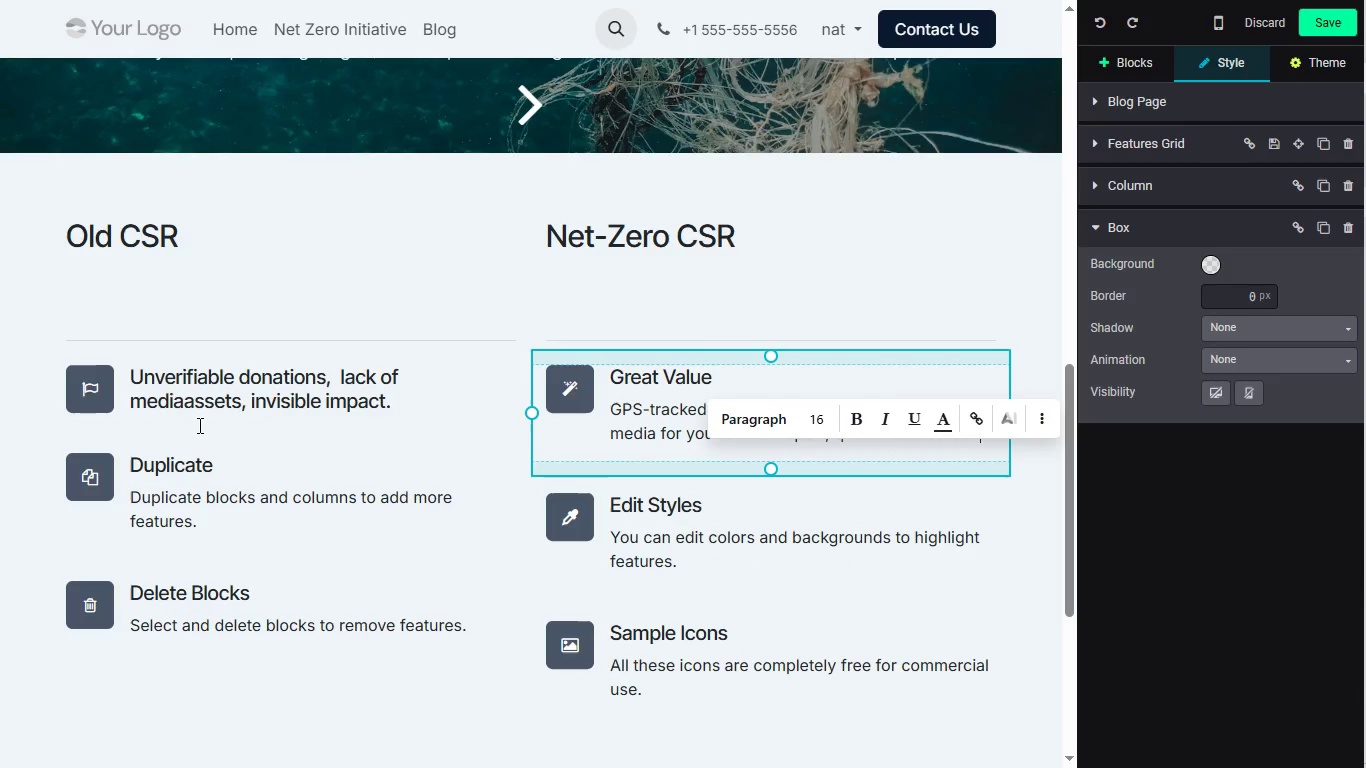 
key(Control+Z)
 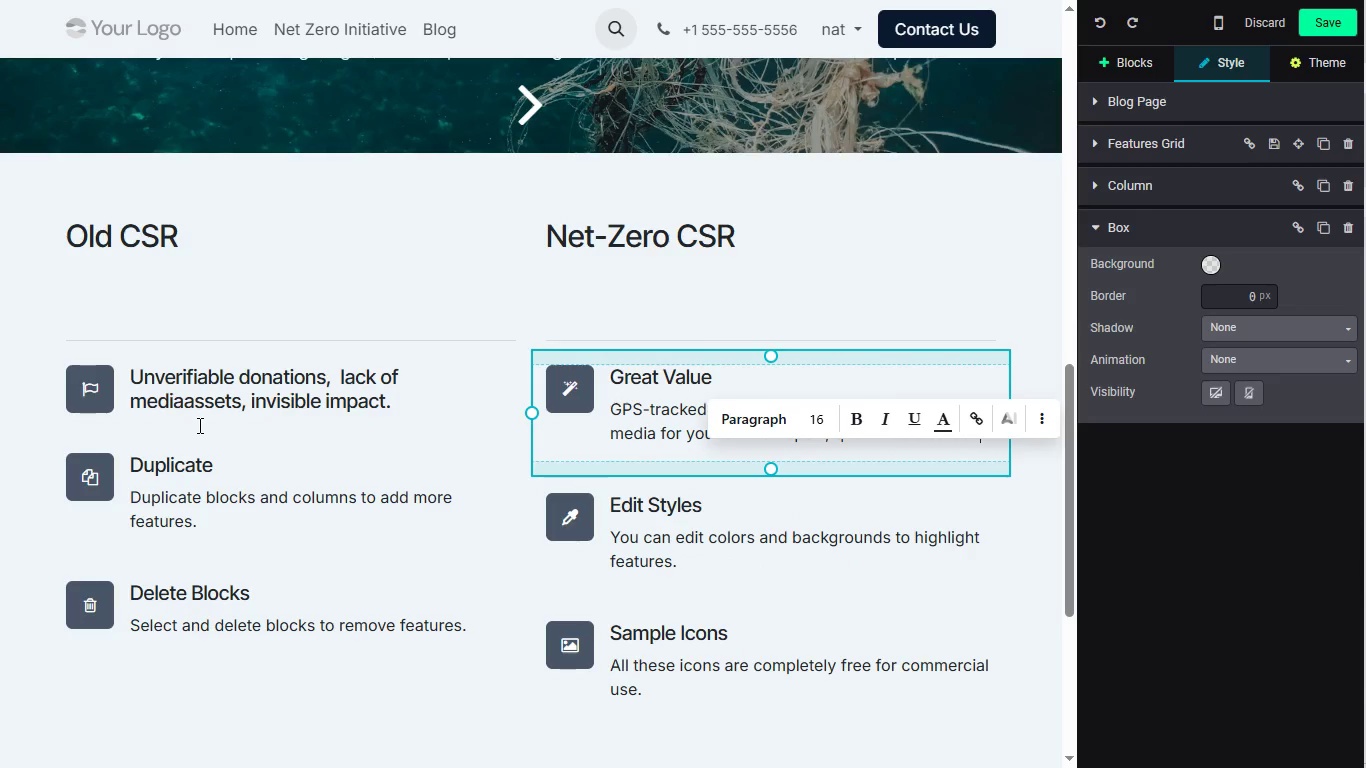 
key(Control+Z)
 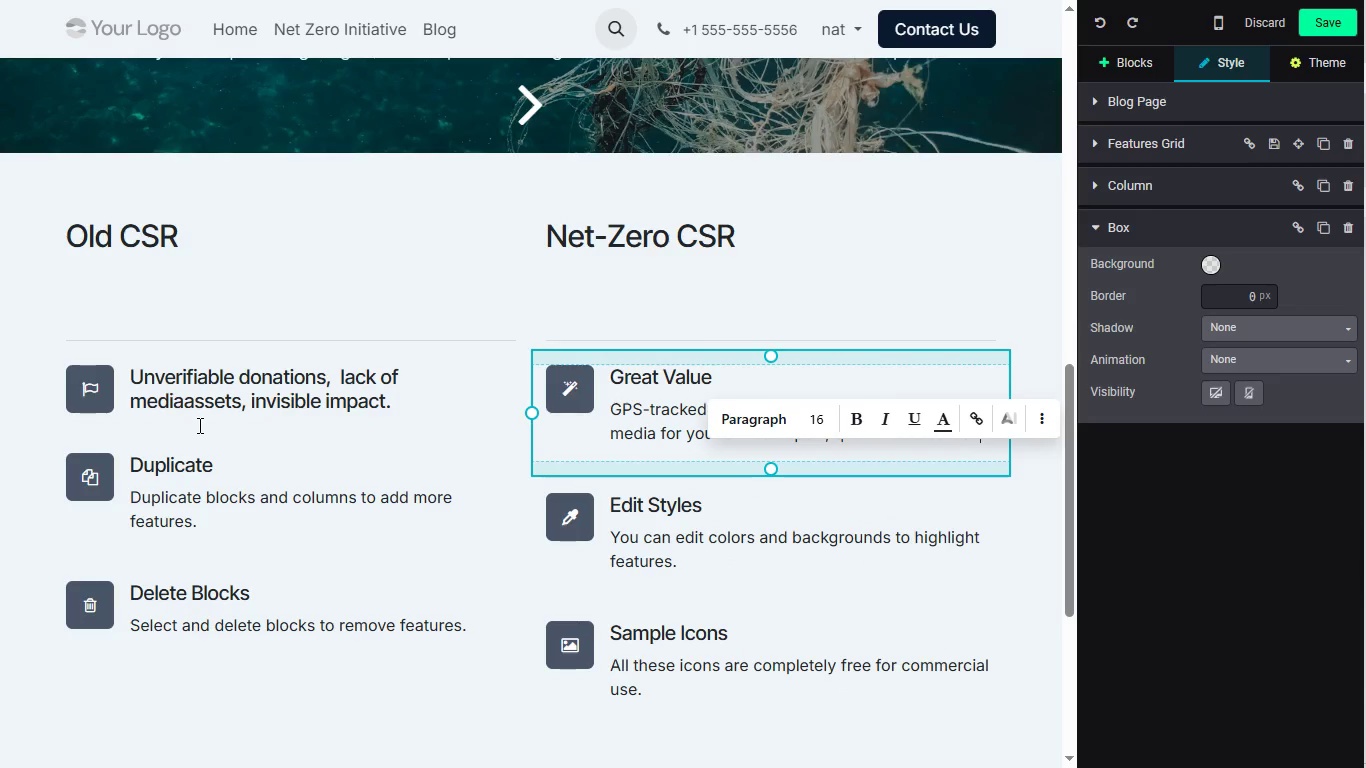 
key(Control+Z)
 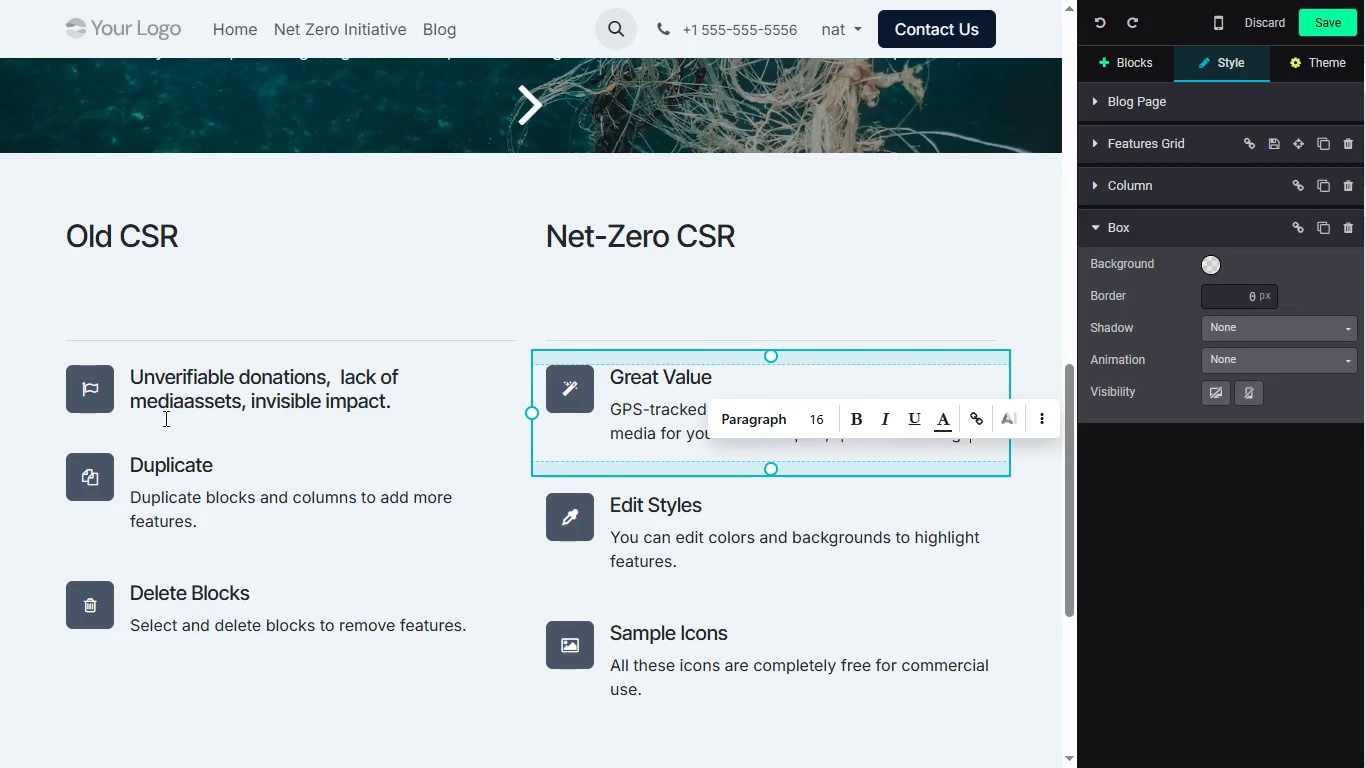 
key(Control+Z)
 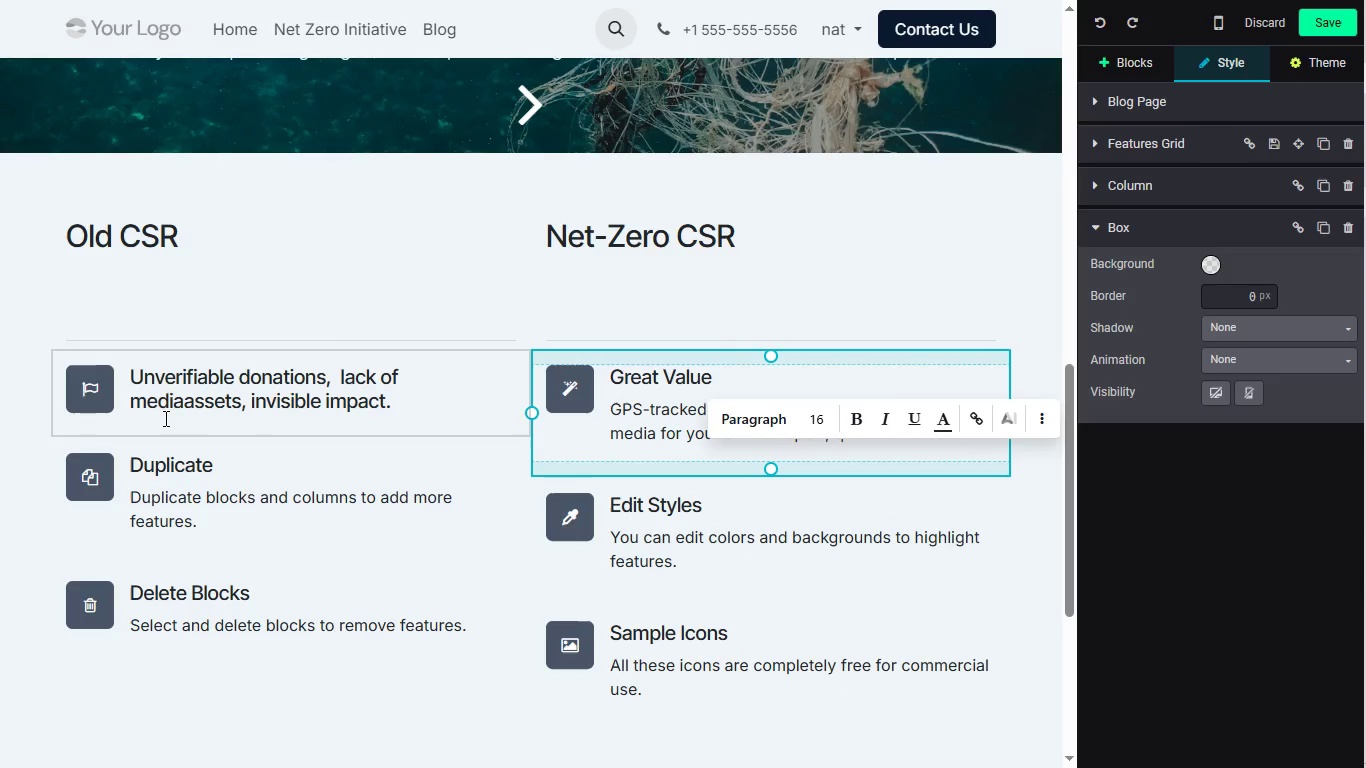 
key(Control+Z)
 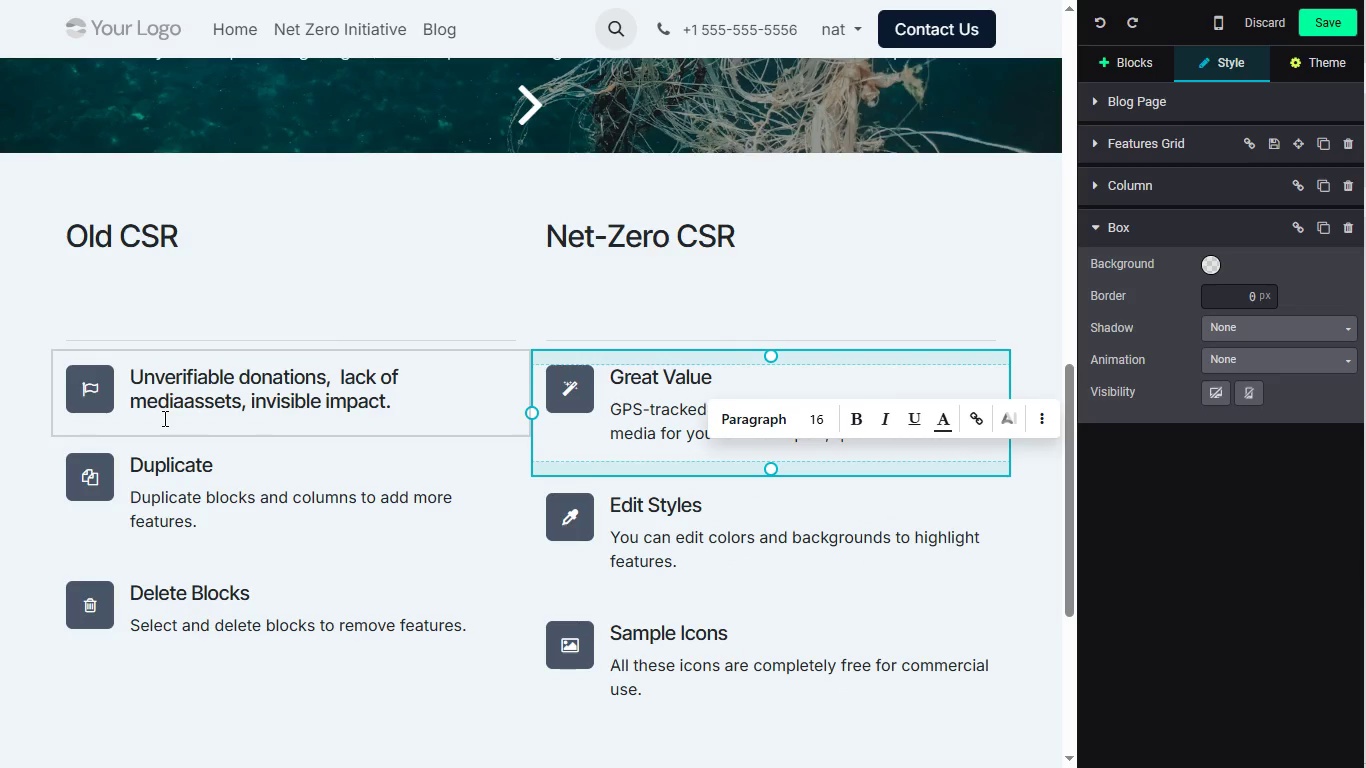 
key(Control+Z)
 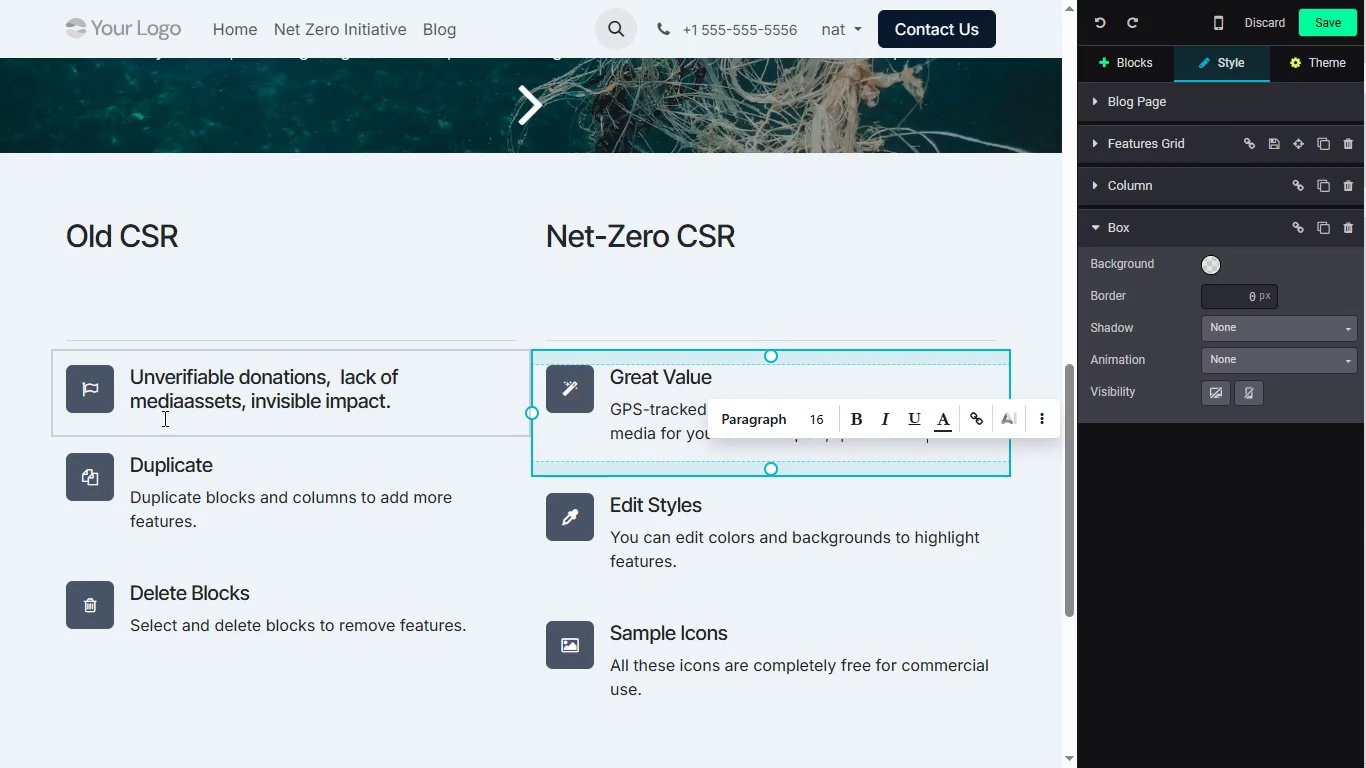 
key(Control+Z)
 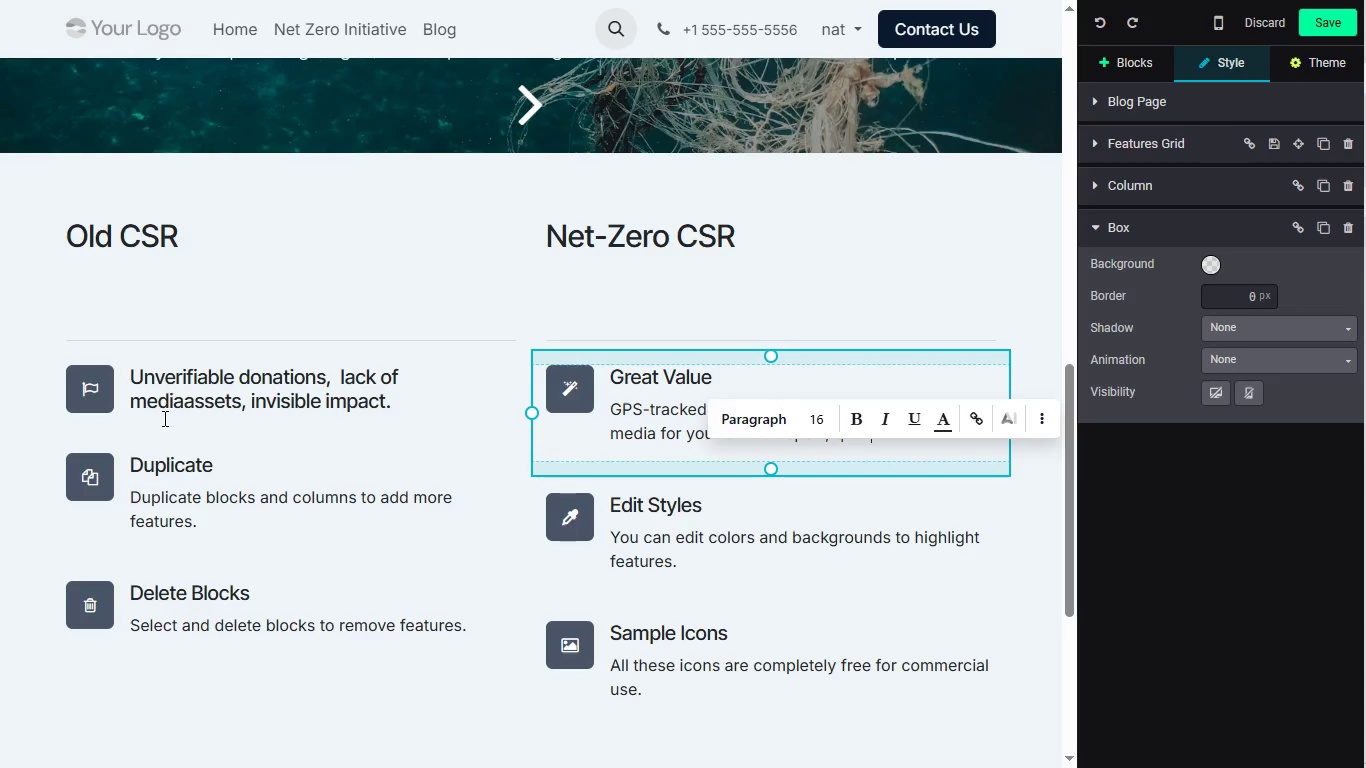 
key(Control+Z)
 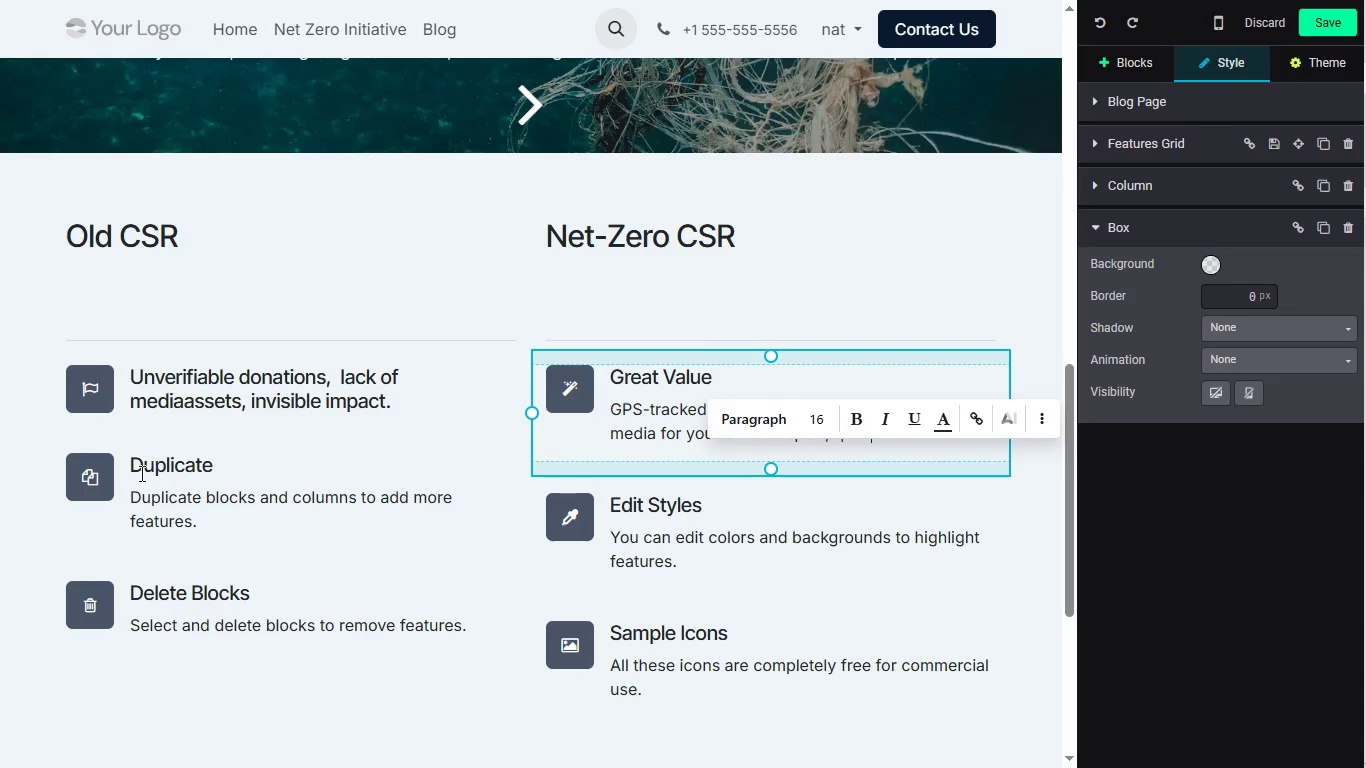 
key(Control+Z)
 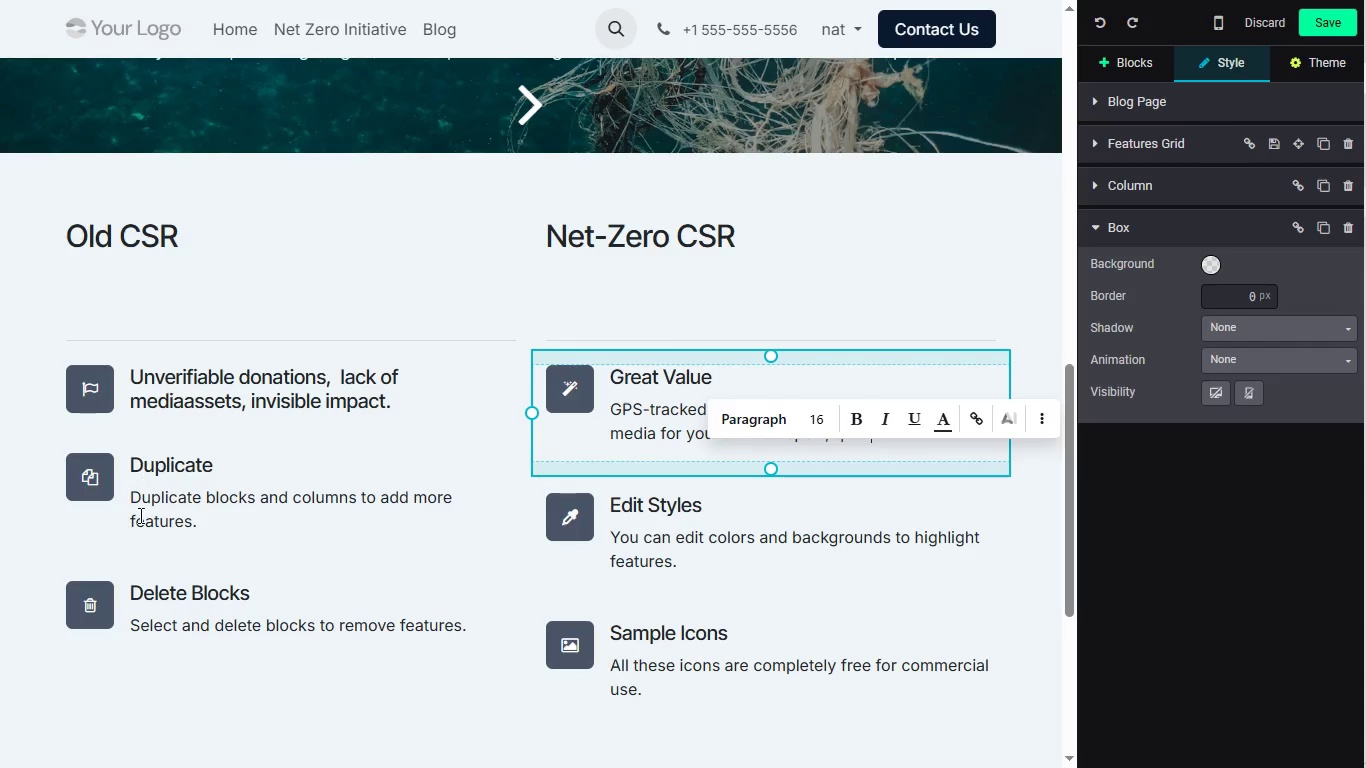 
key(Control+Z)
 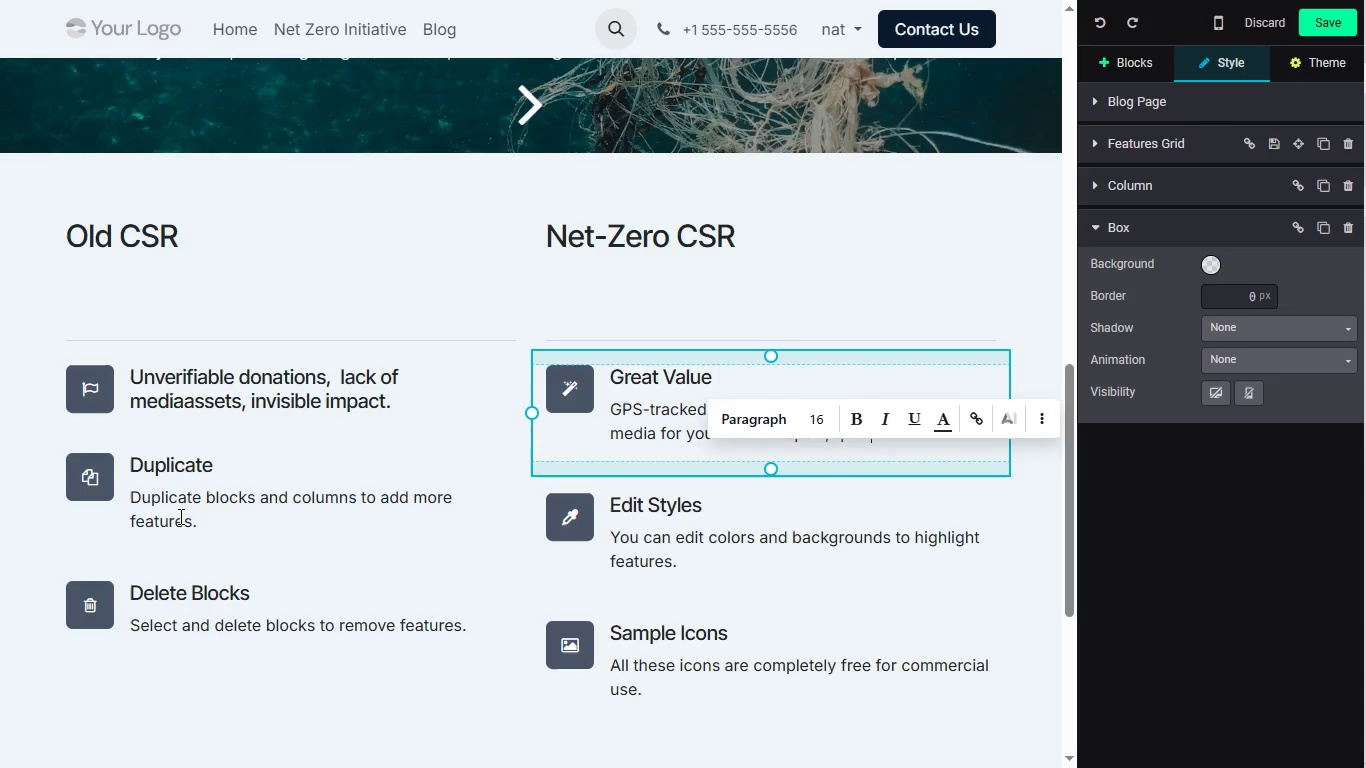 
key(Control+Z)
 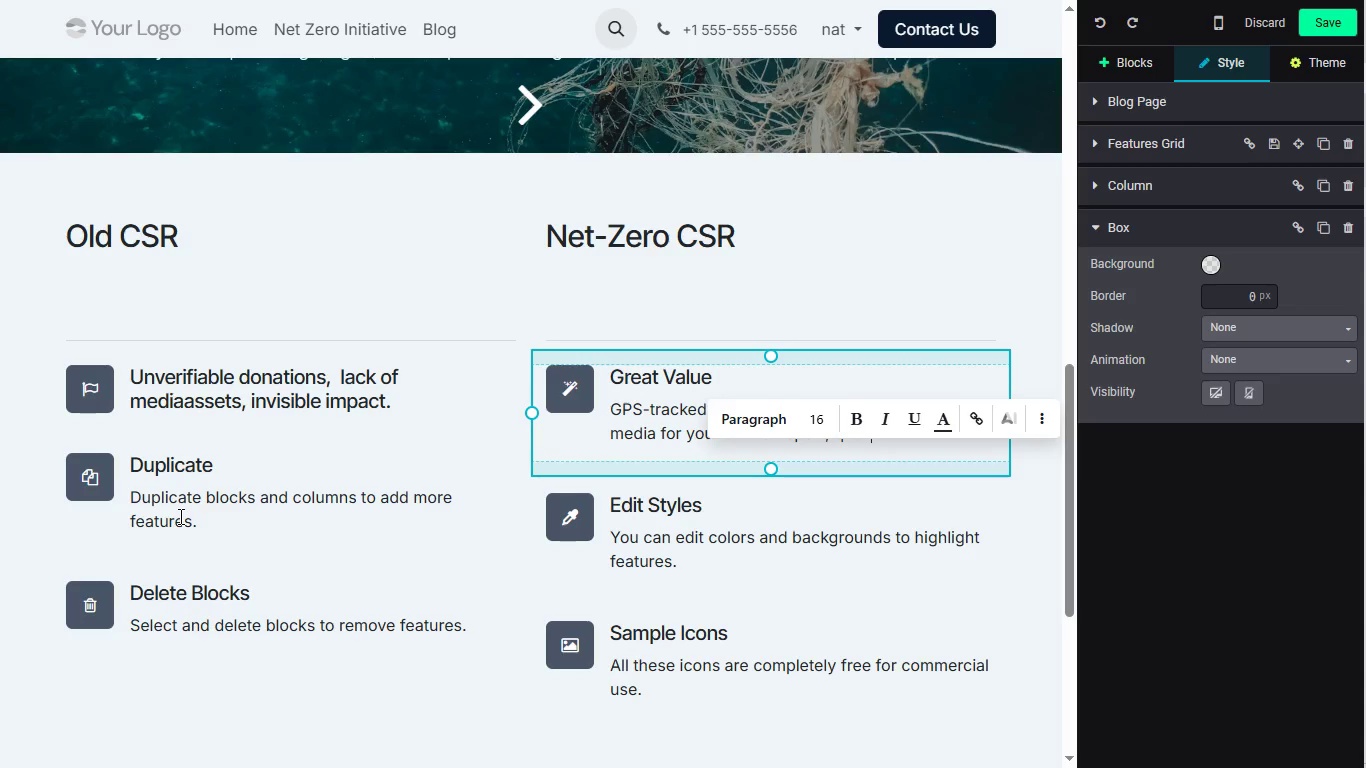 
key(Control+Z)
 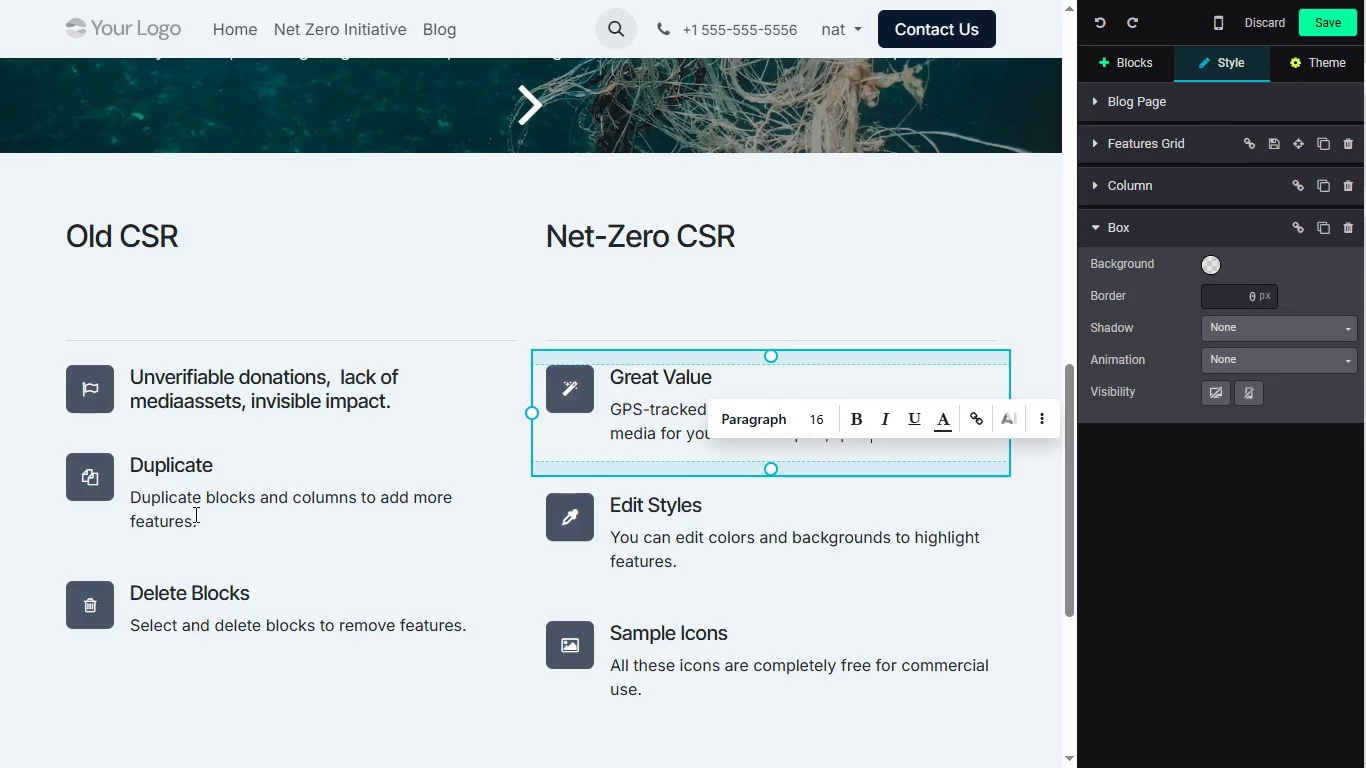 
key(Control+Z)
 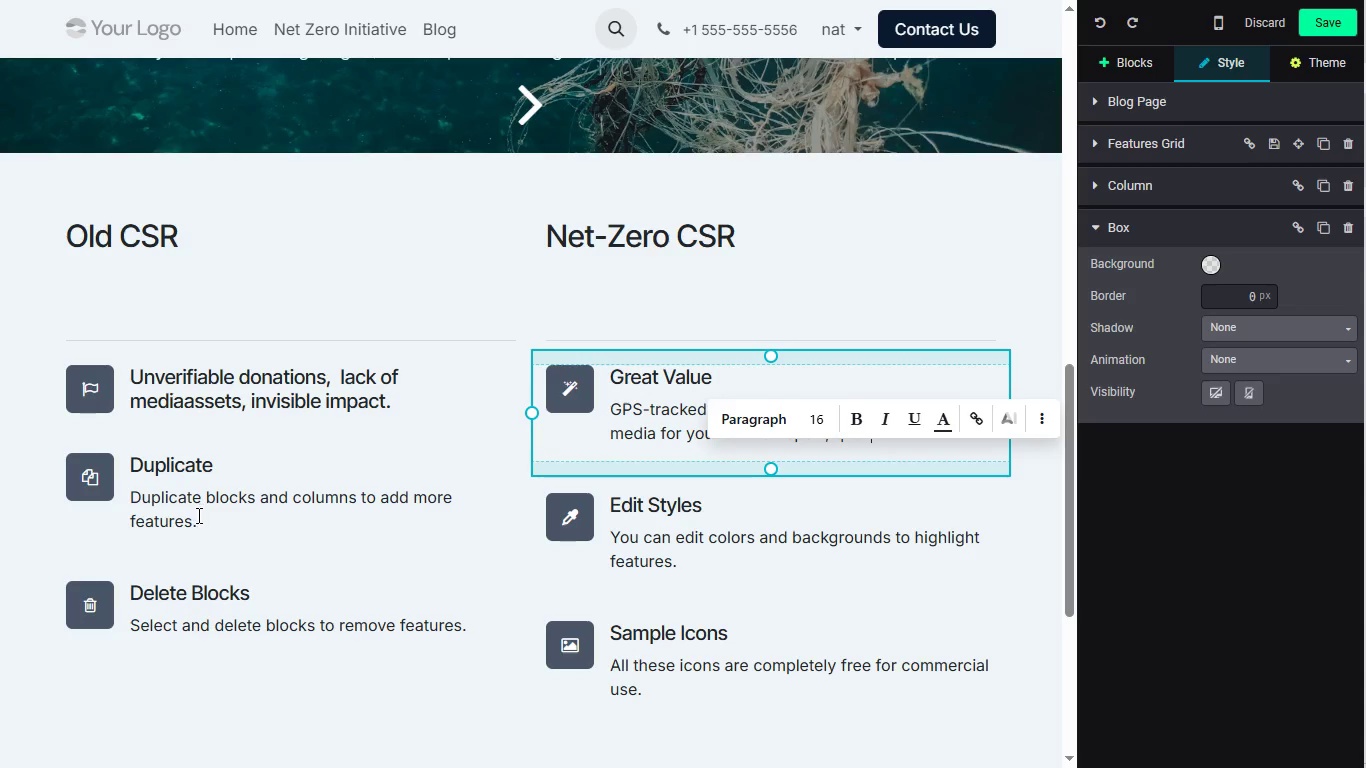 
key(Control+Z)
 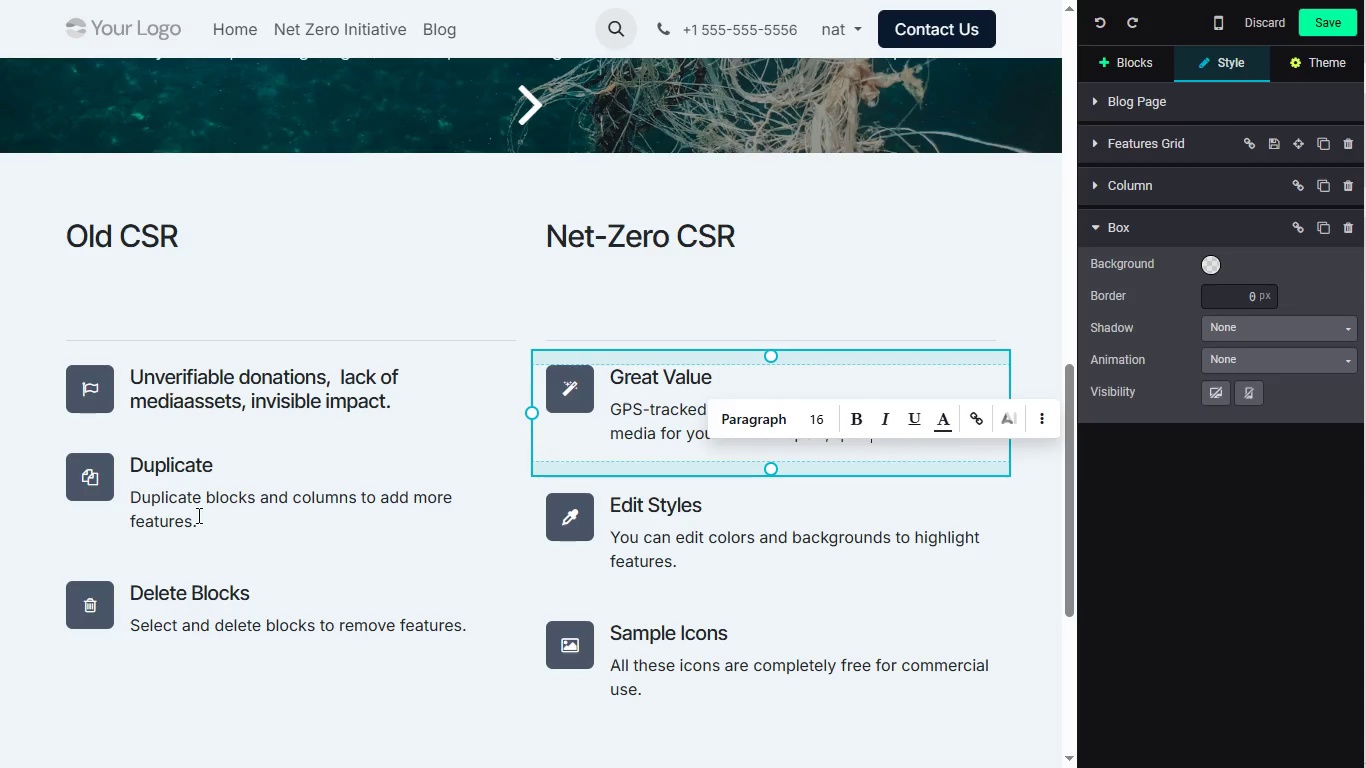 
key(Control+Z)
 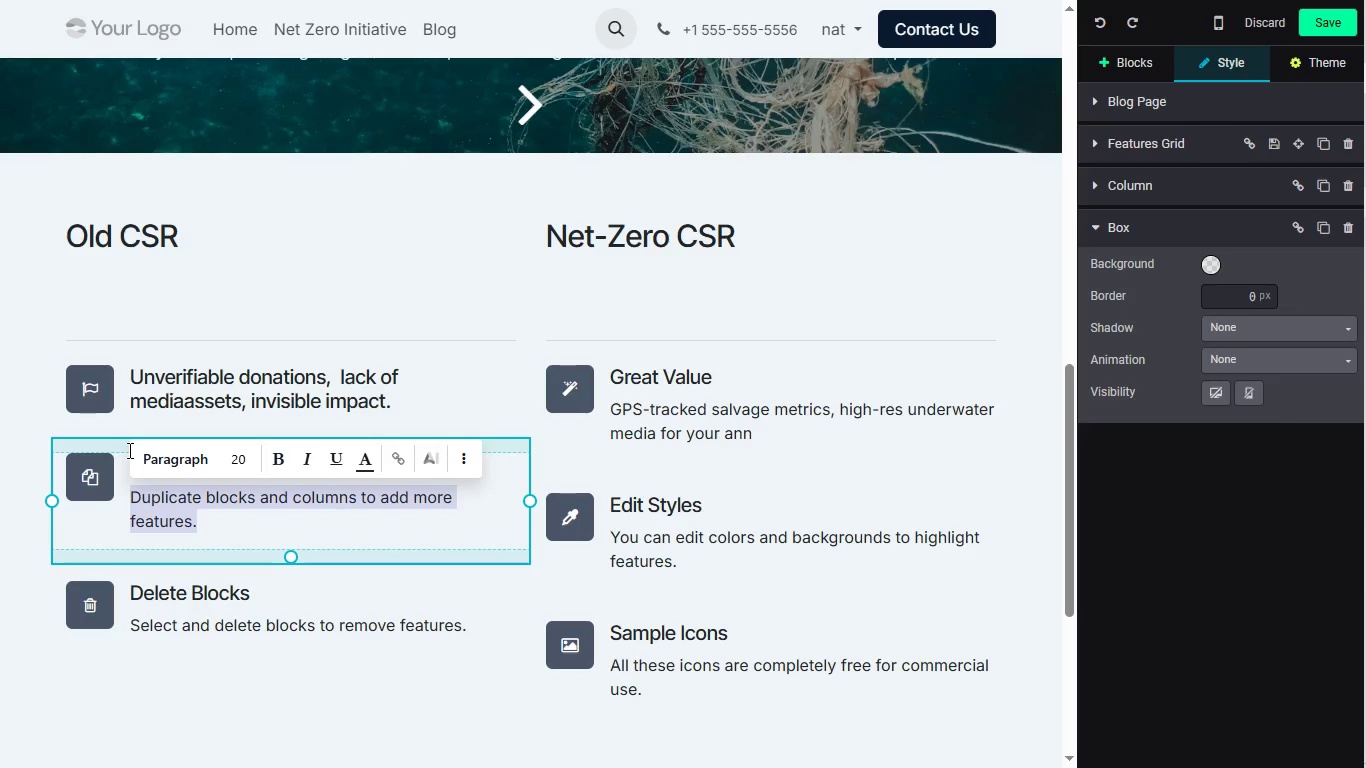 
left_click_drag(start_coordinate=[207, 525], to_coordinate=[122, 467])
 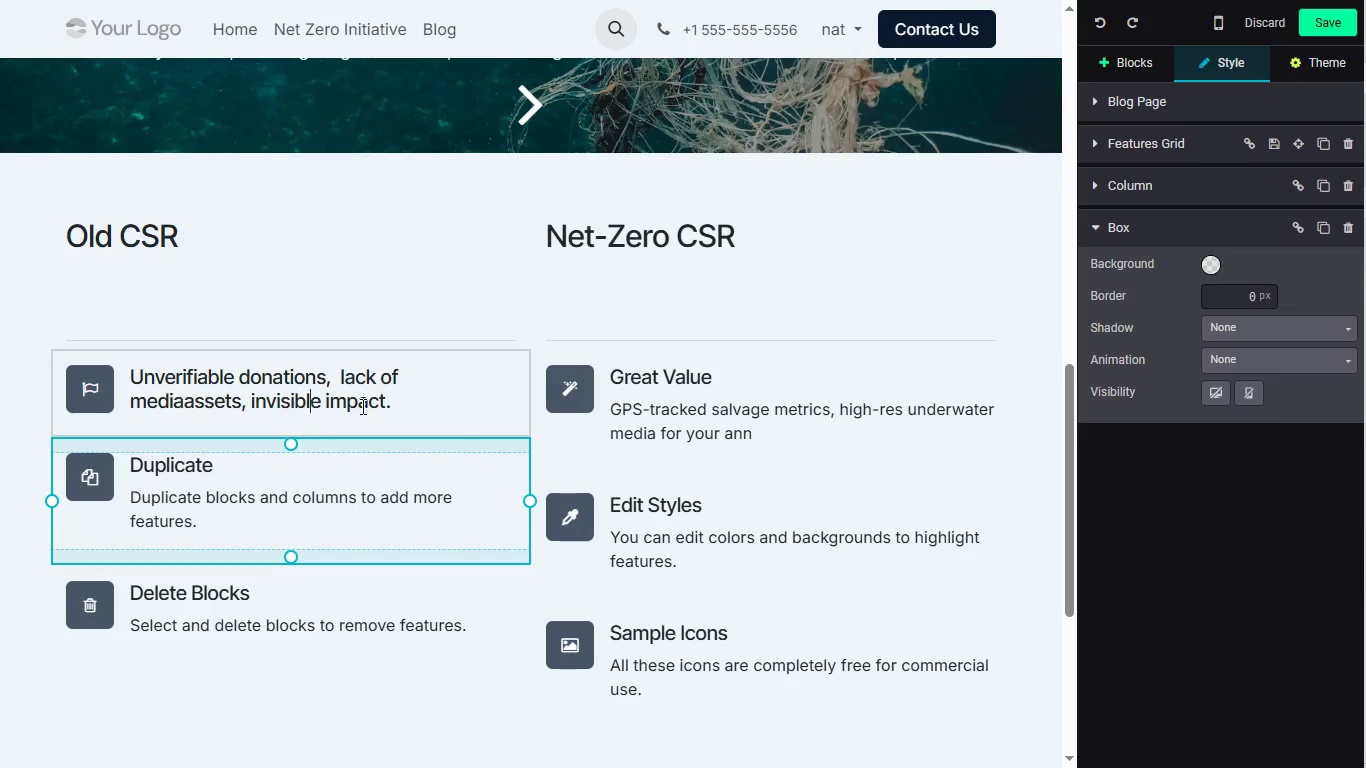 
key(Control+C)
 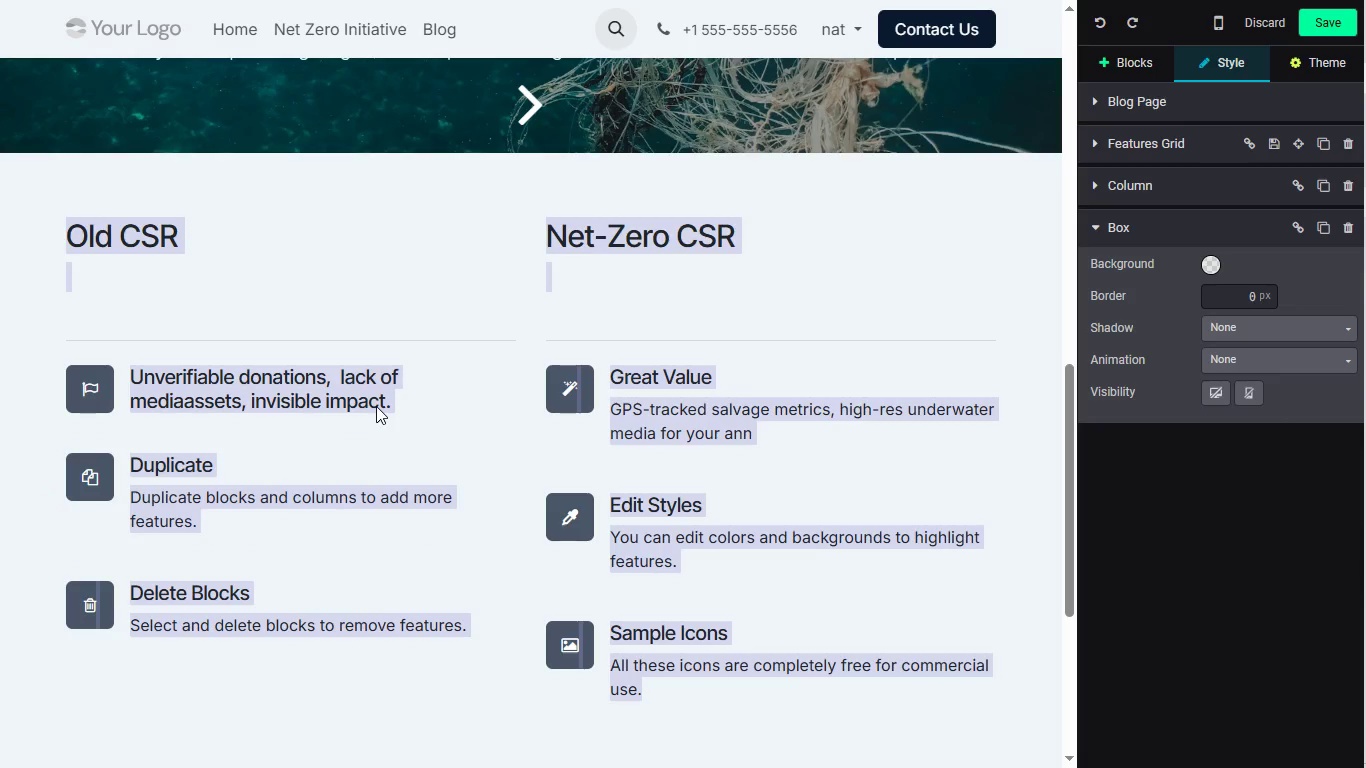 
left_click([309, 403])
 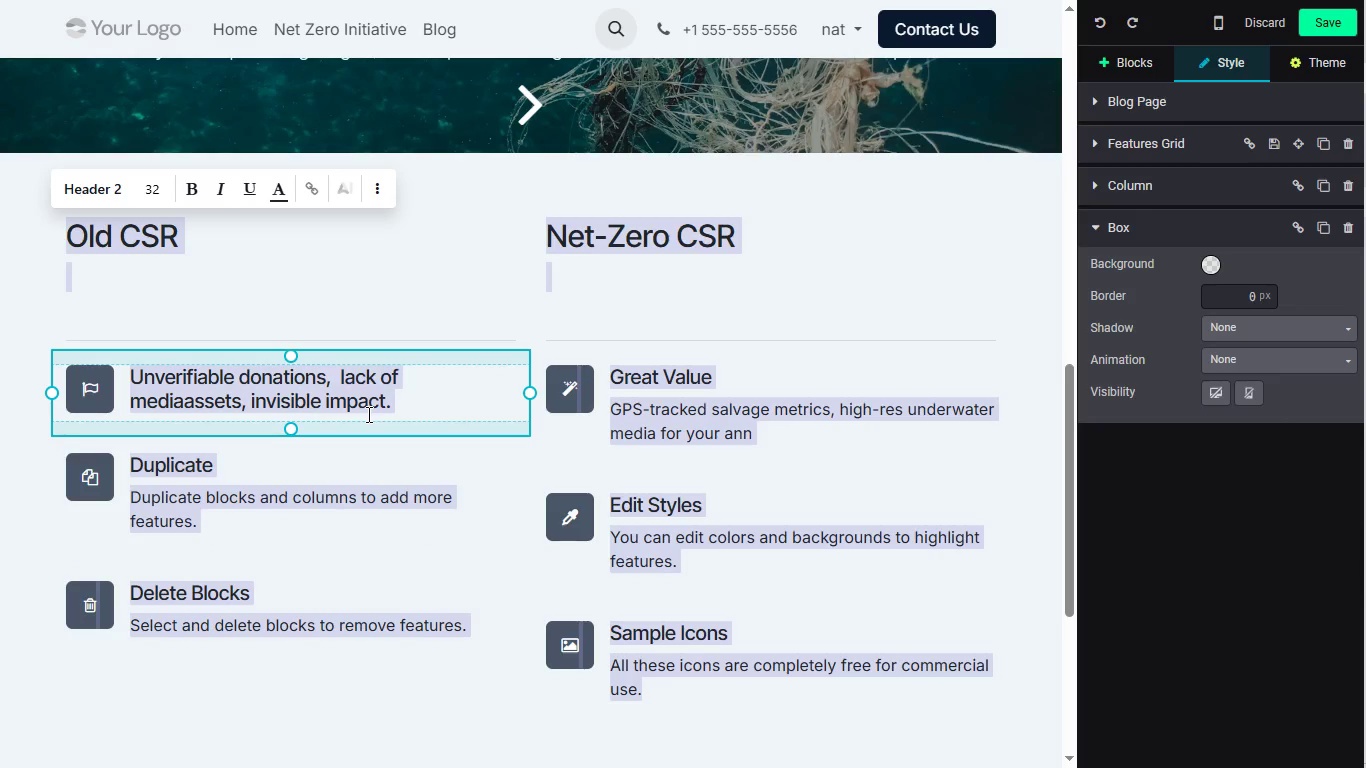 
key(Control+A)
 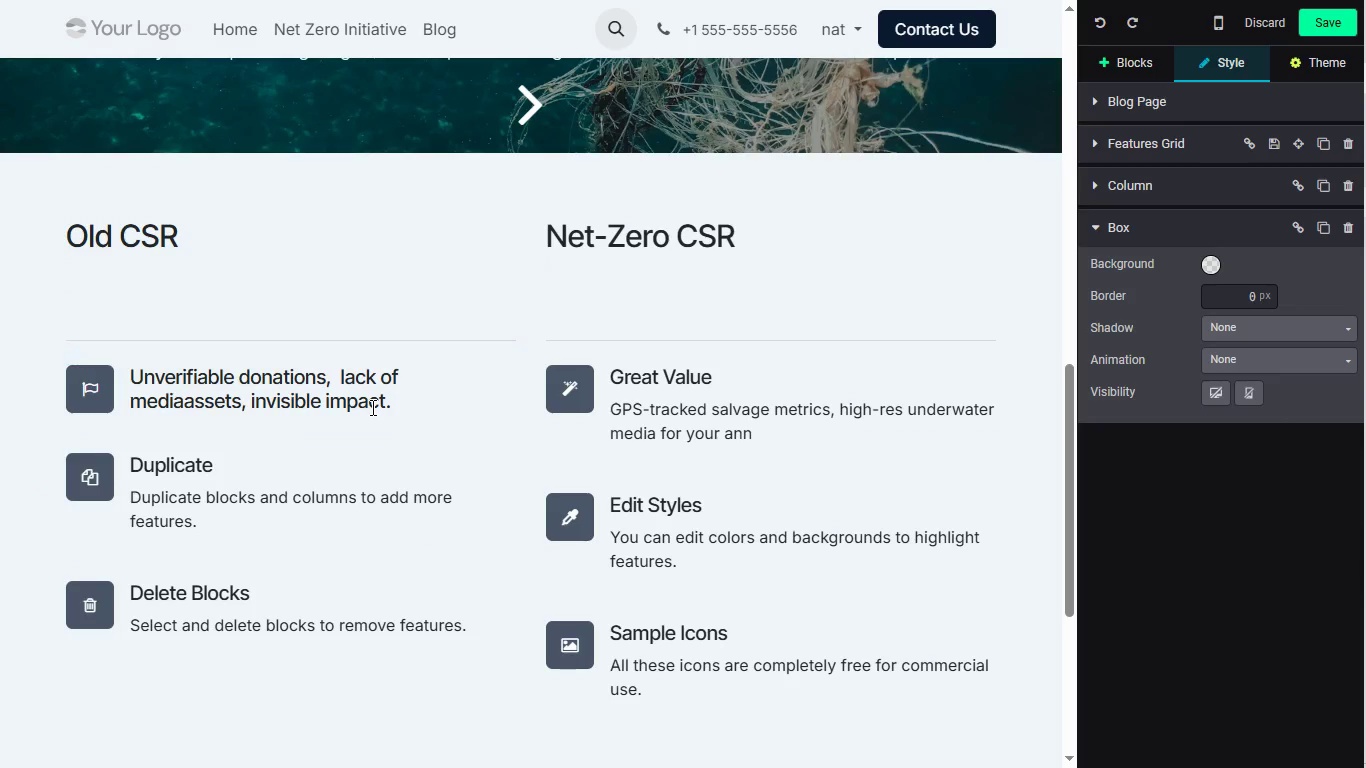 
left_click([367, 414])
 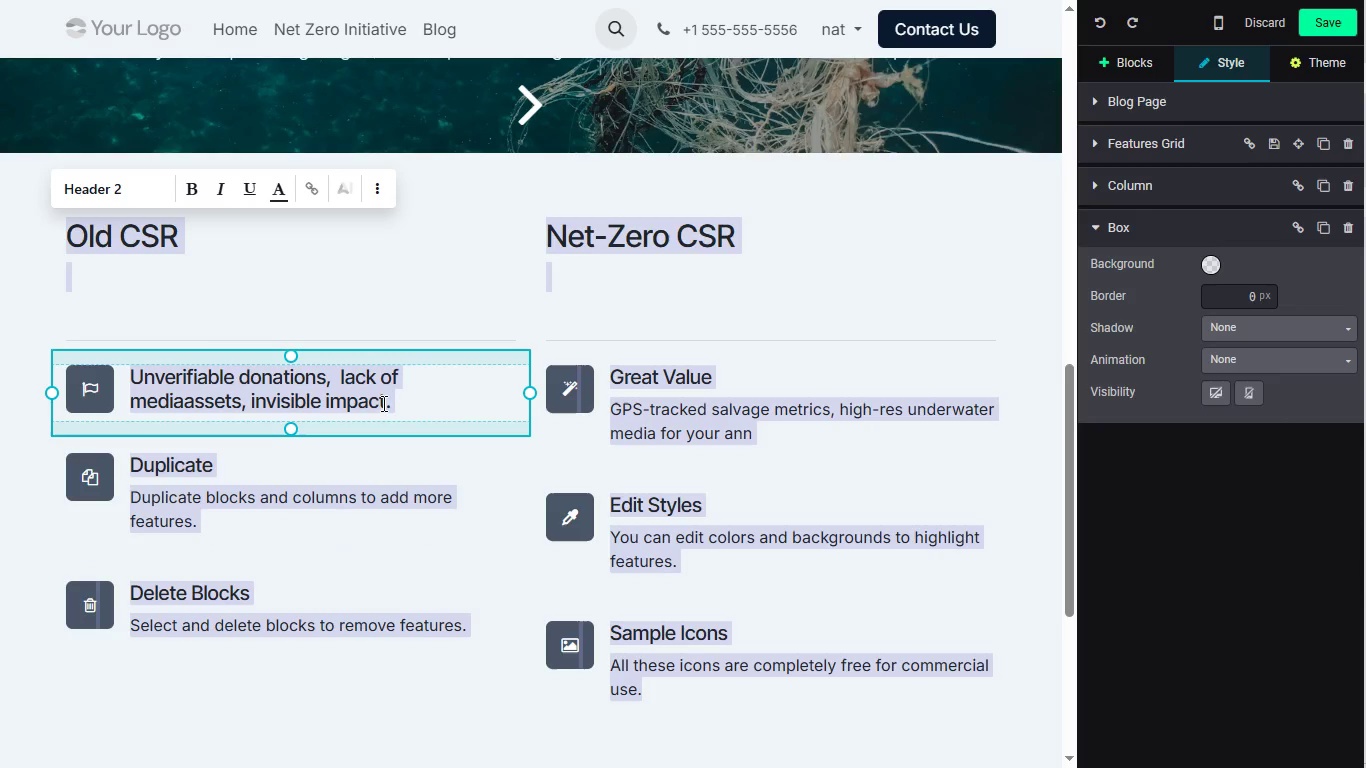 
key(Control+A)
 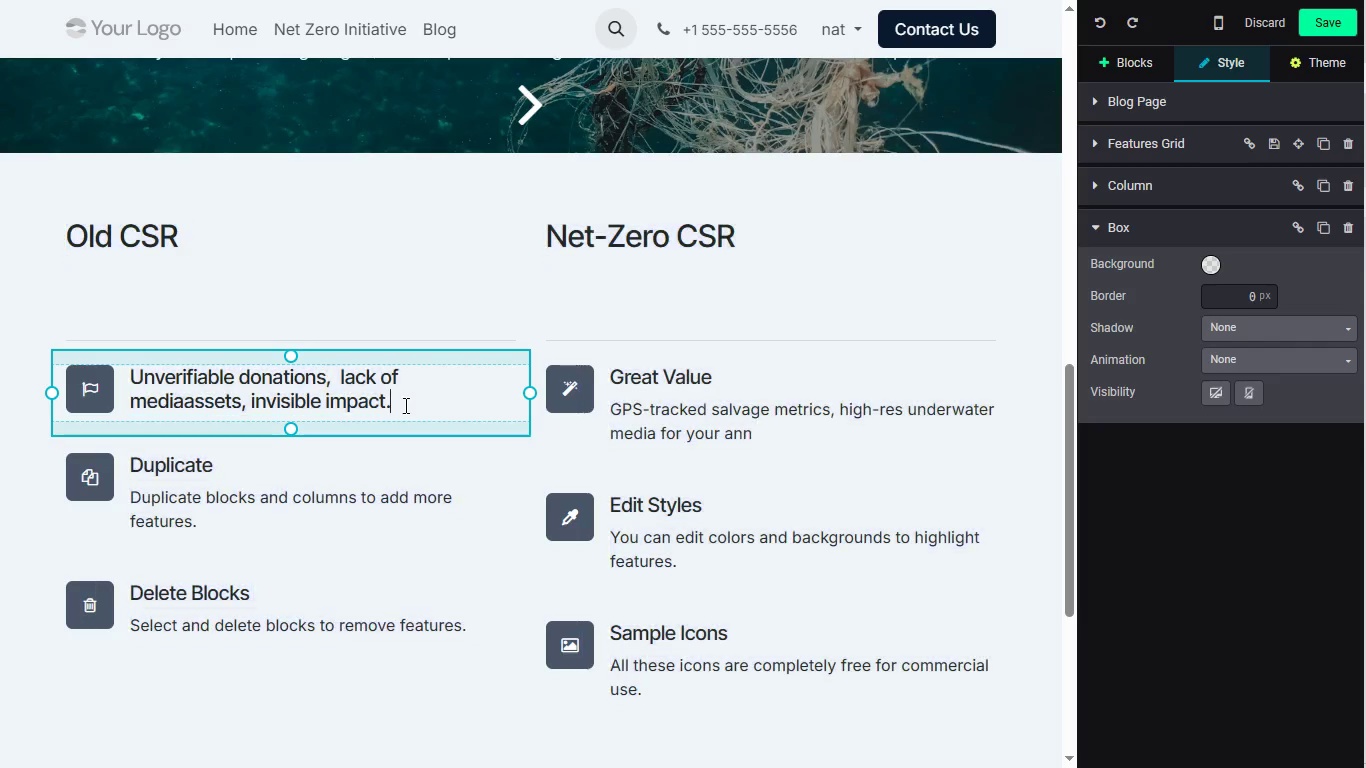 
left_click_drag(start_coordinate=[398, 406], to_coordinate=[403, 407])
 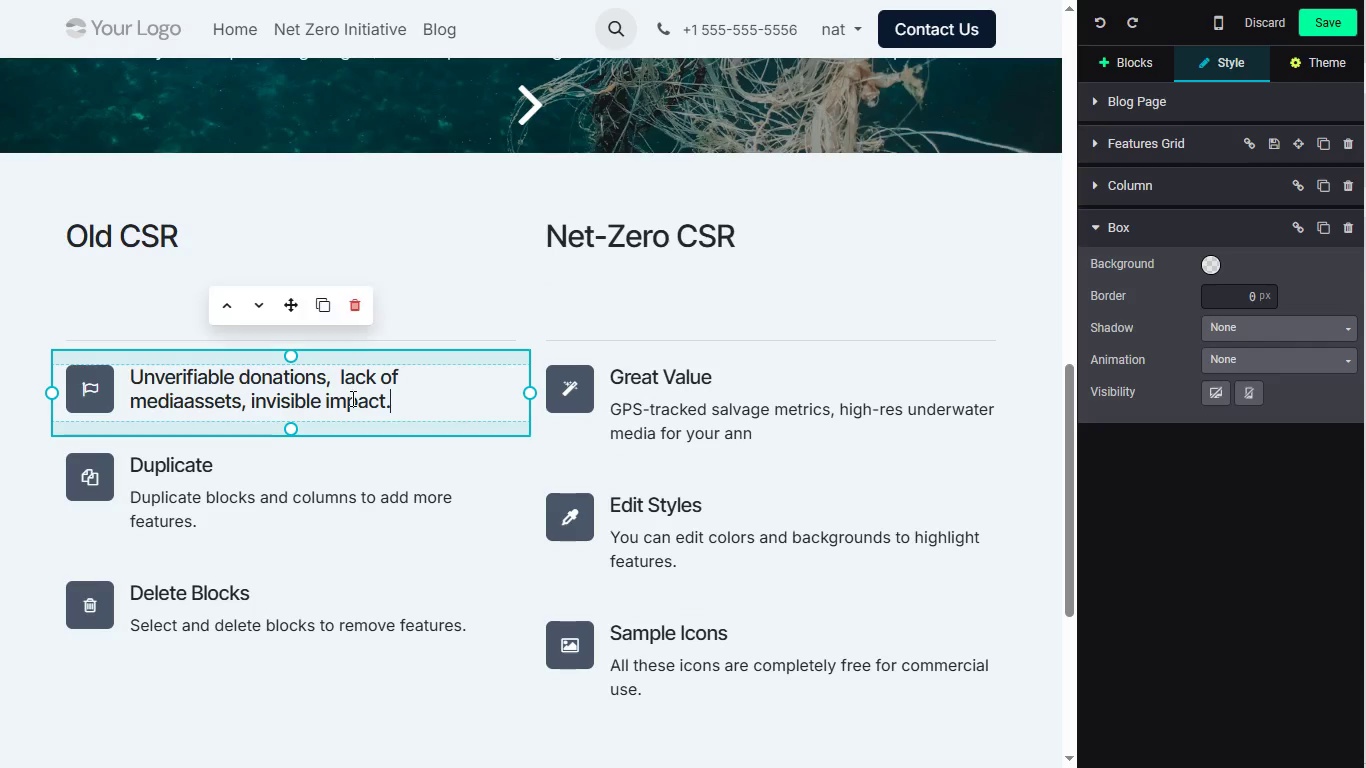 
left_click([404, 406])
 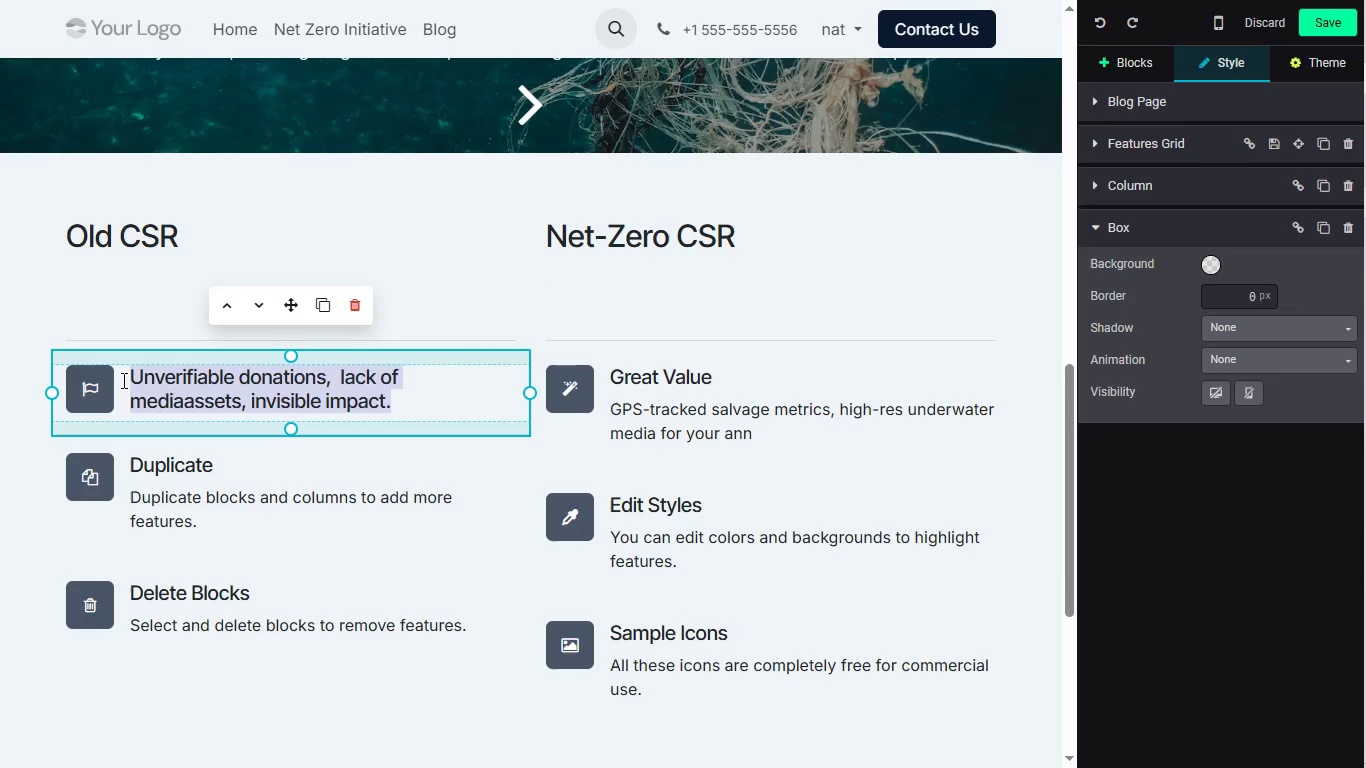 
left_click_drag(start_coordinate=[404, 405], to_coordinate=[119, 380])
 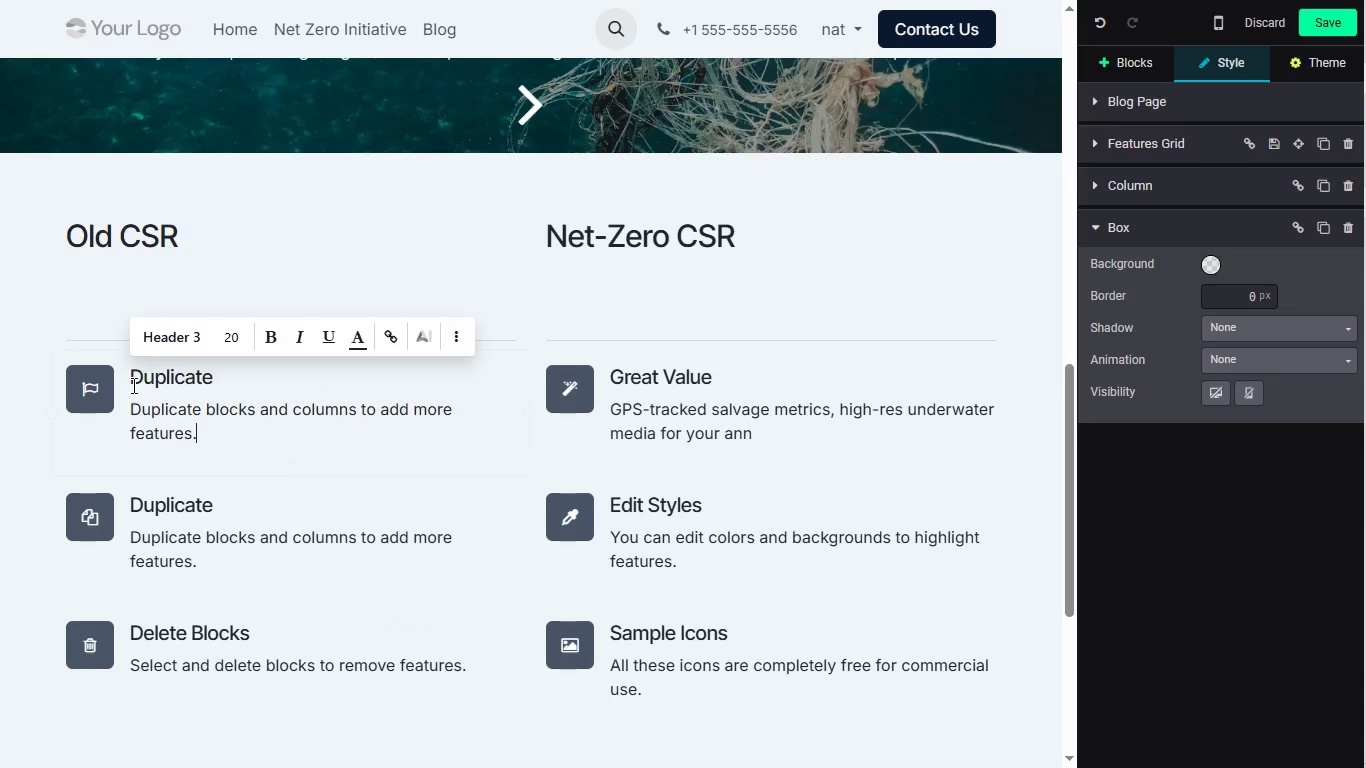 
key(Control+V)
 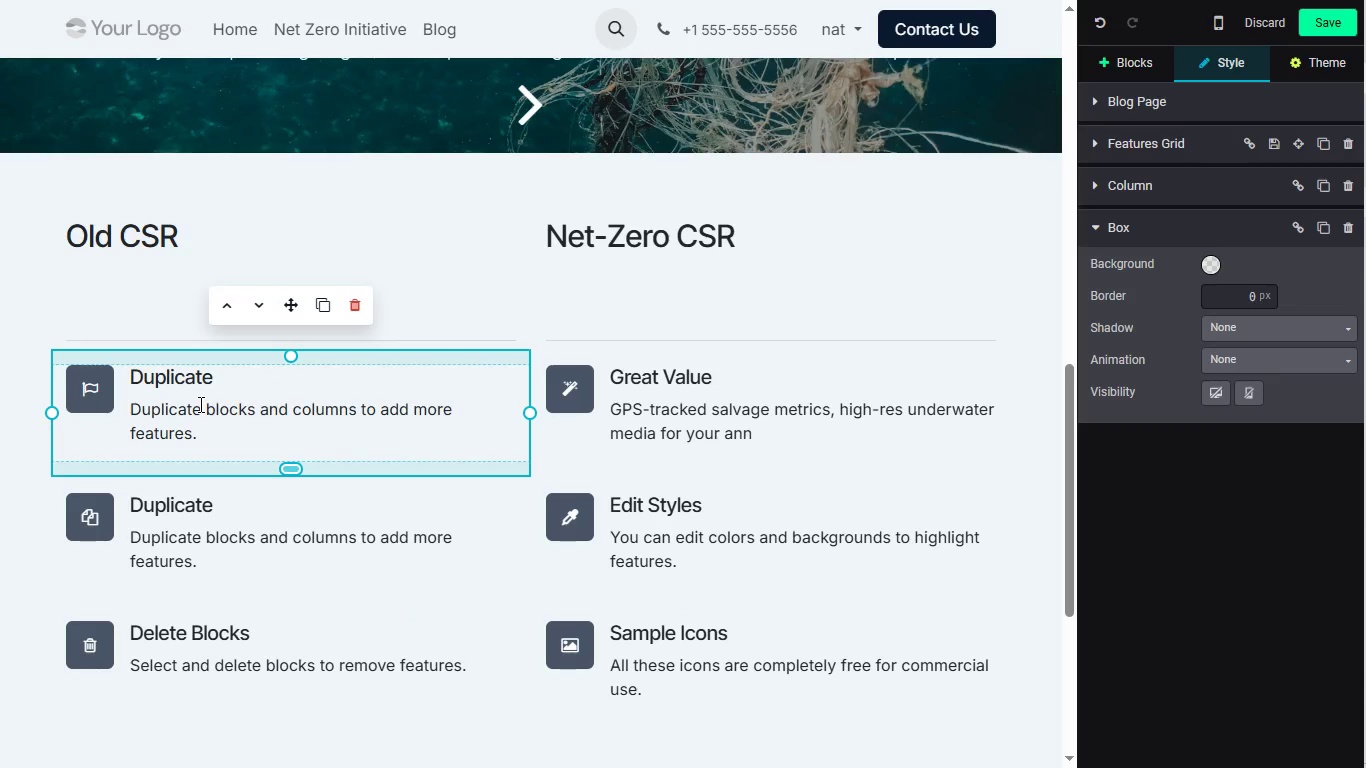 
wait(7.08)
 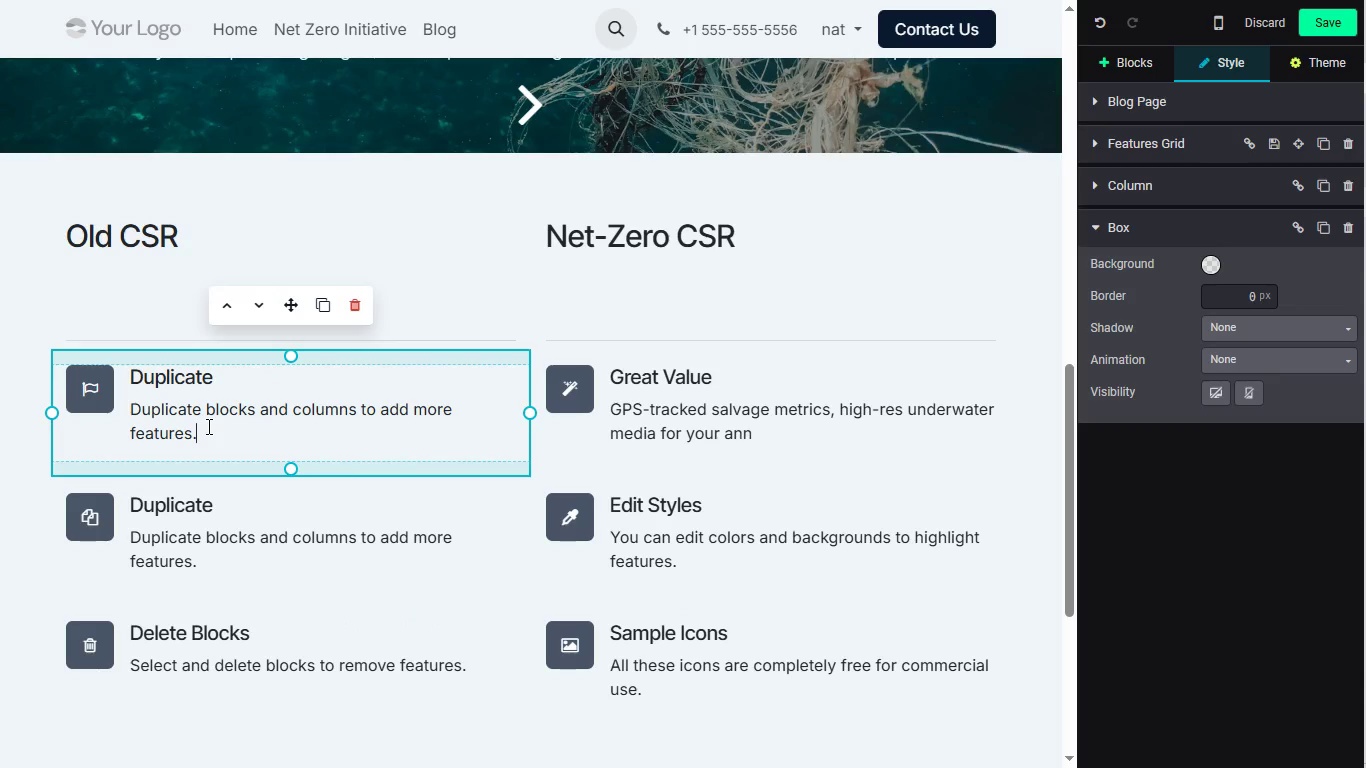 
left_click([194, 372])
 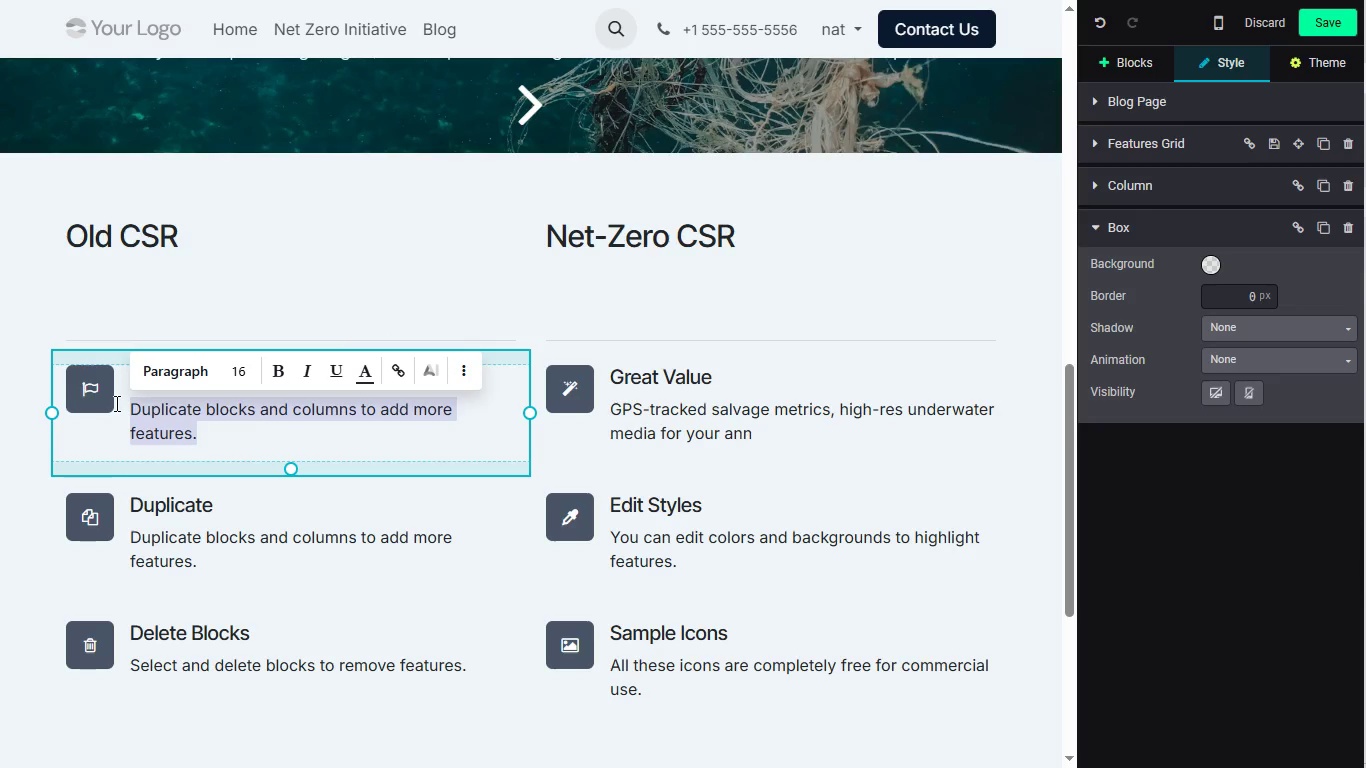 
left_click_drag(start_coordinate=[203, 436], to_coordinate=[122, 408])
 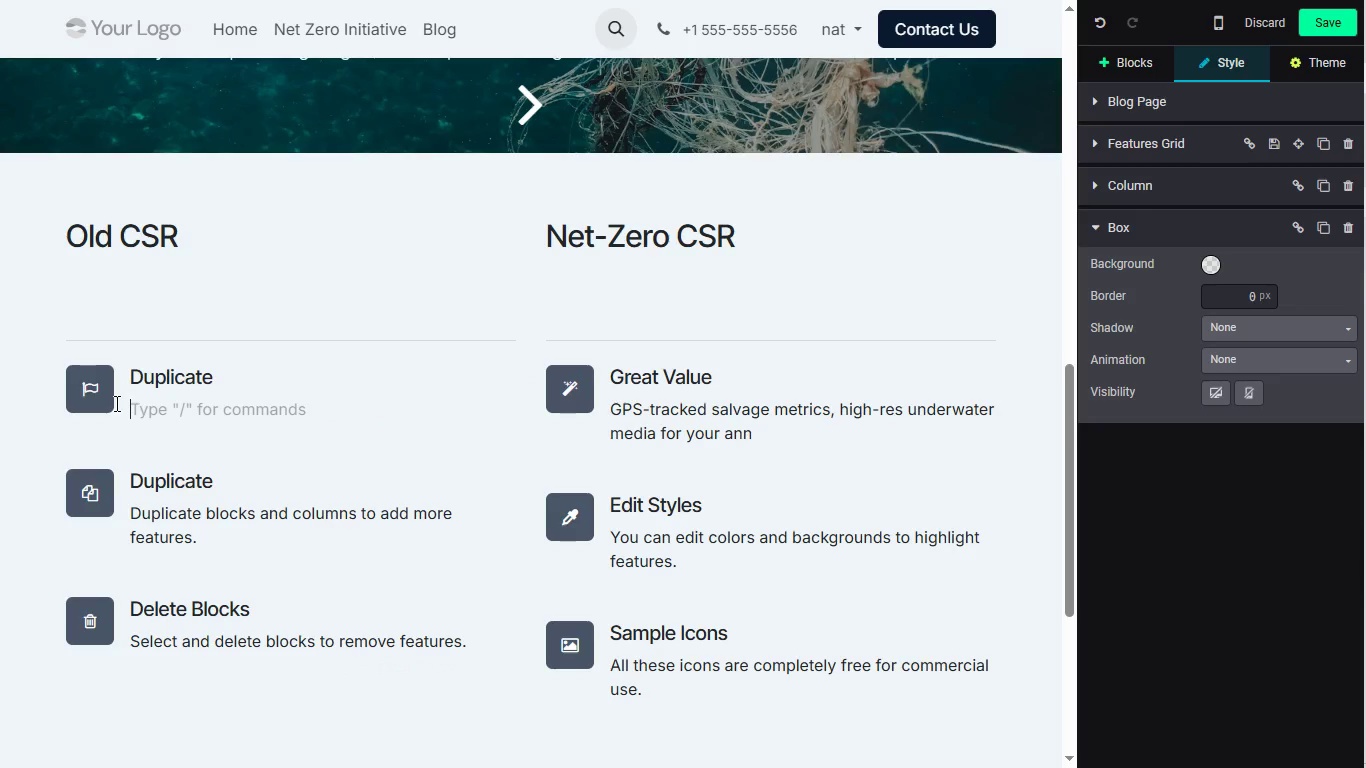 
key(Backspace)
 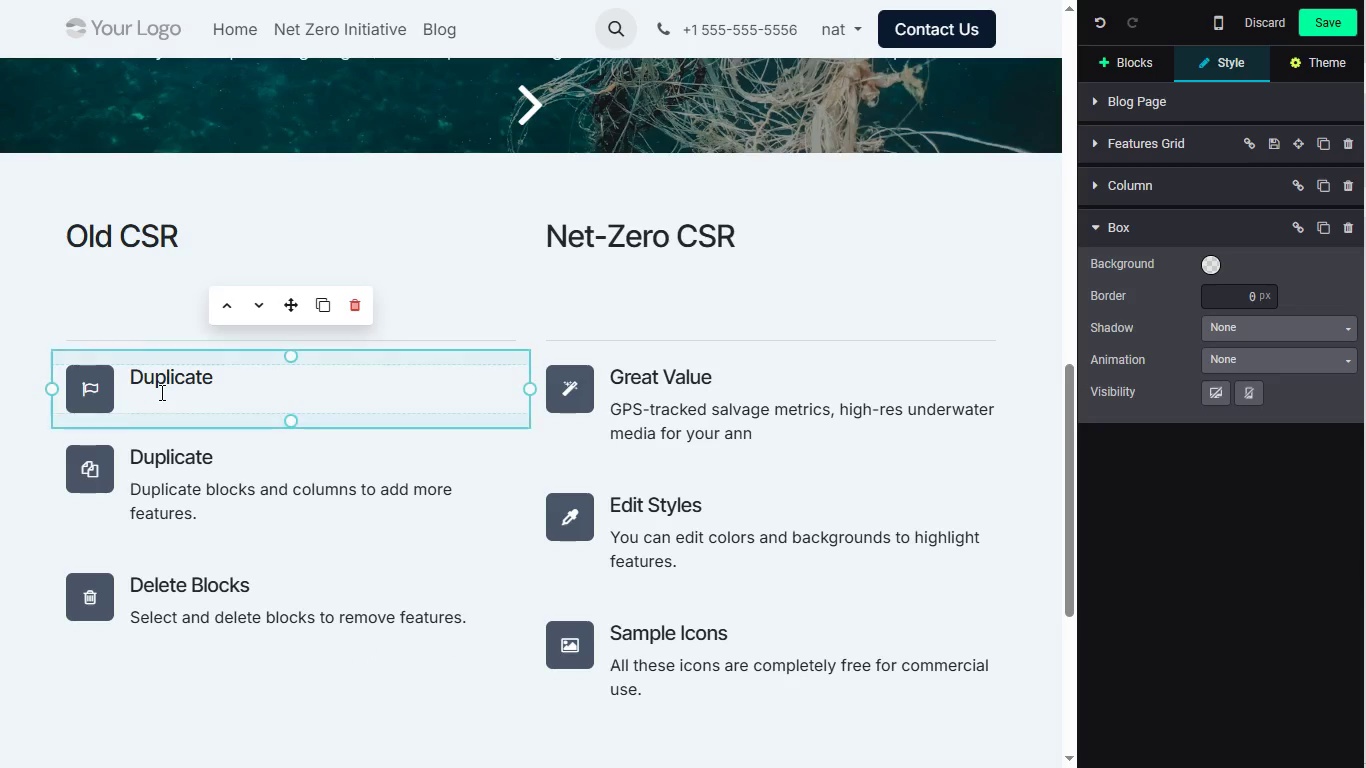 
key(Backspace)
 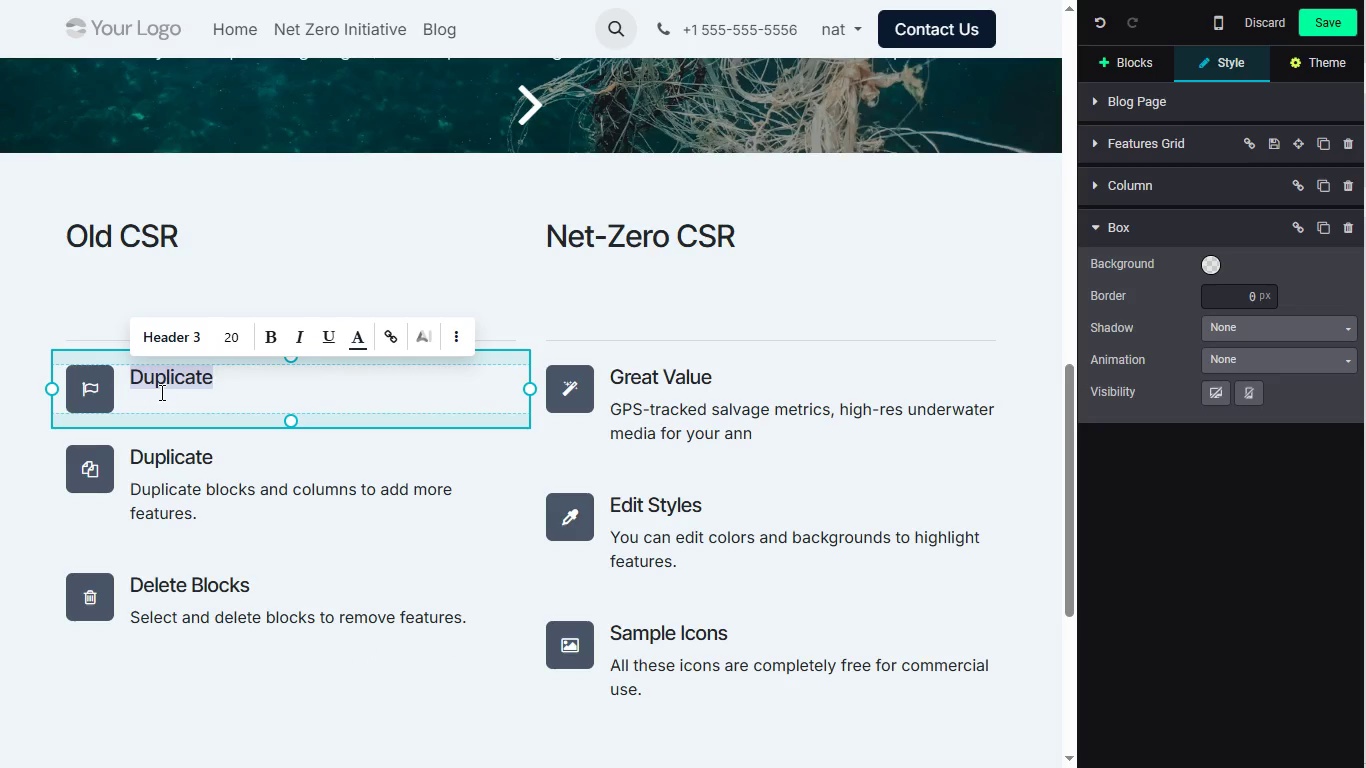 
double_click([160, 392])
 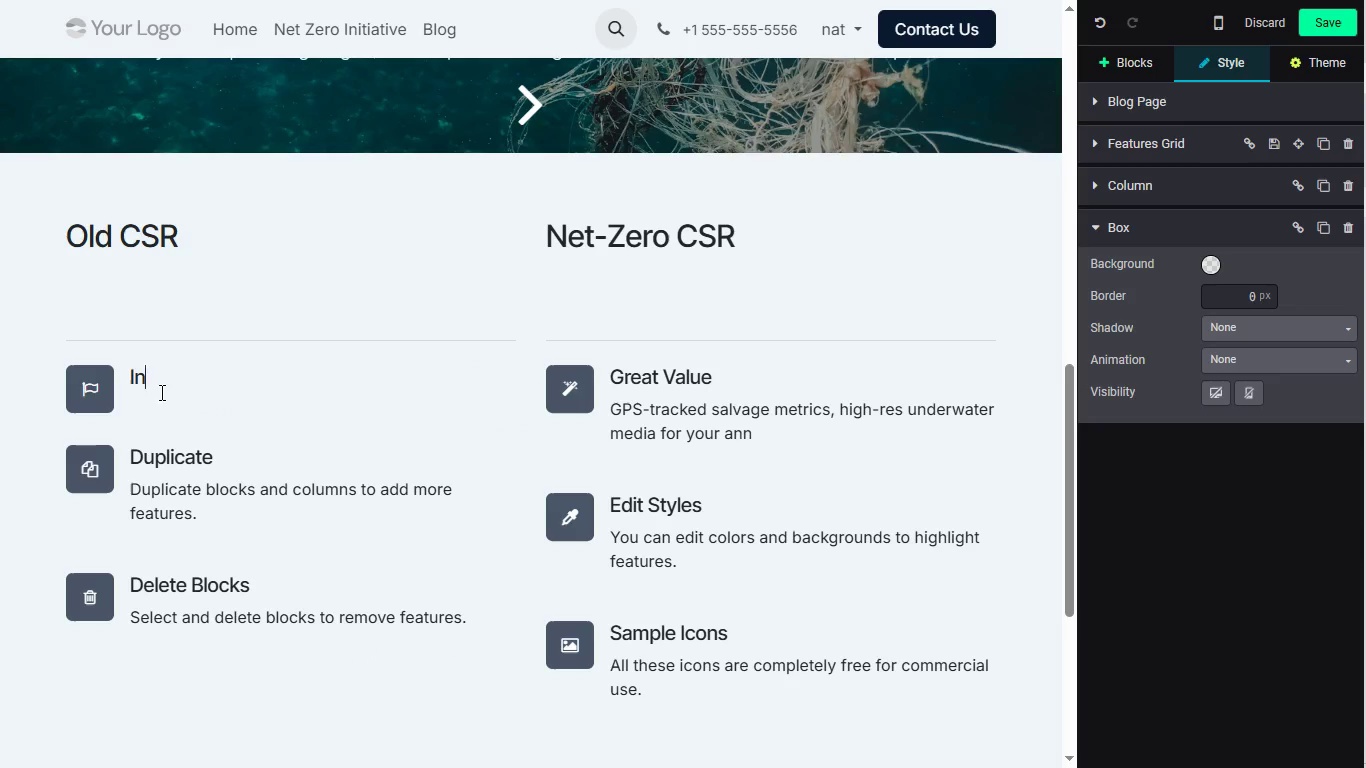 
type(Invisible Impact)
 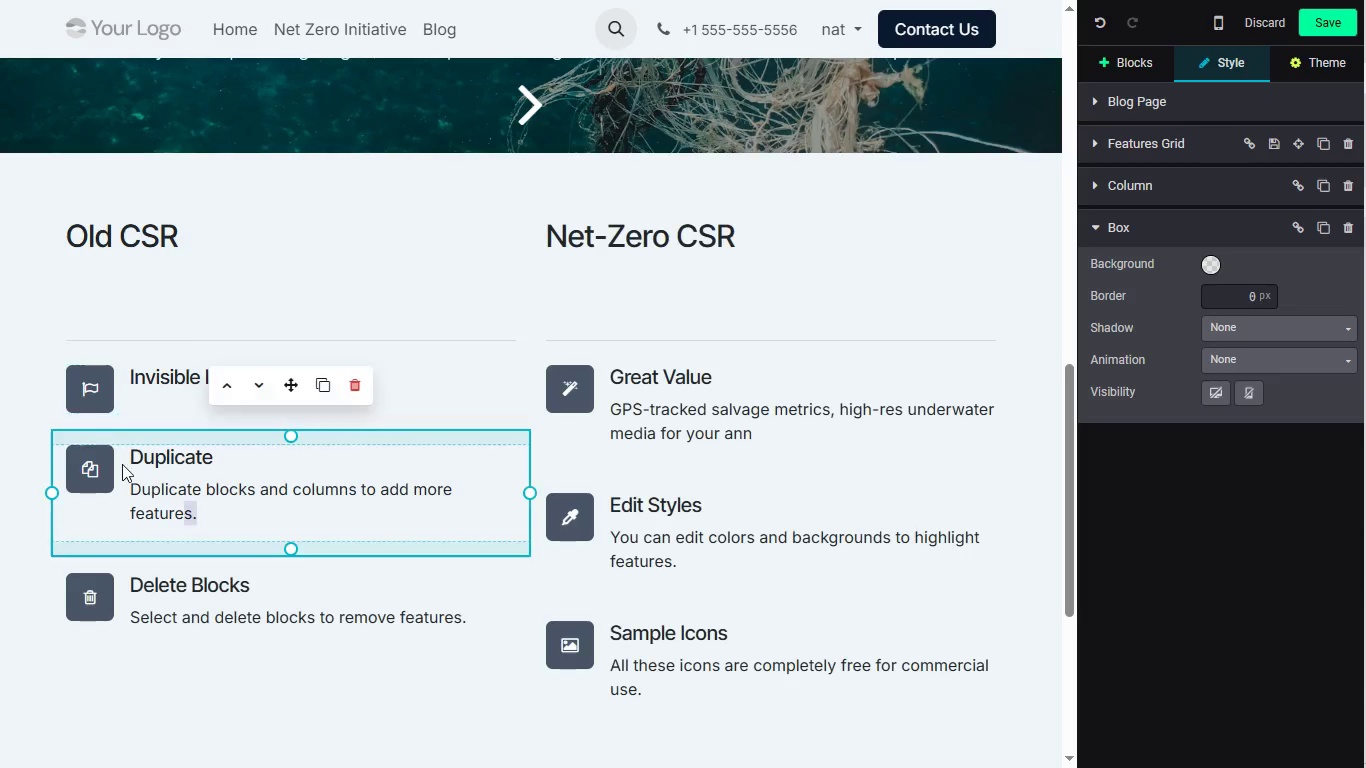 
left_click([188, 501])
 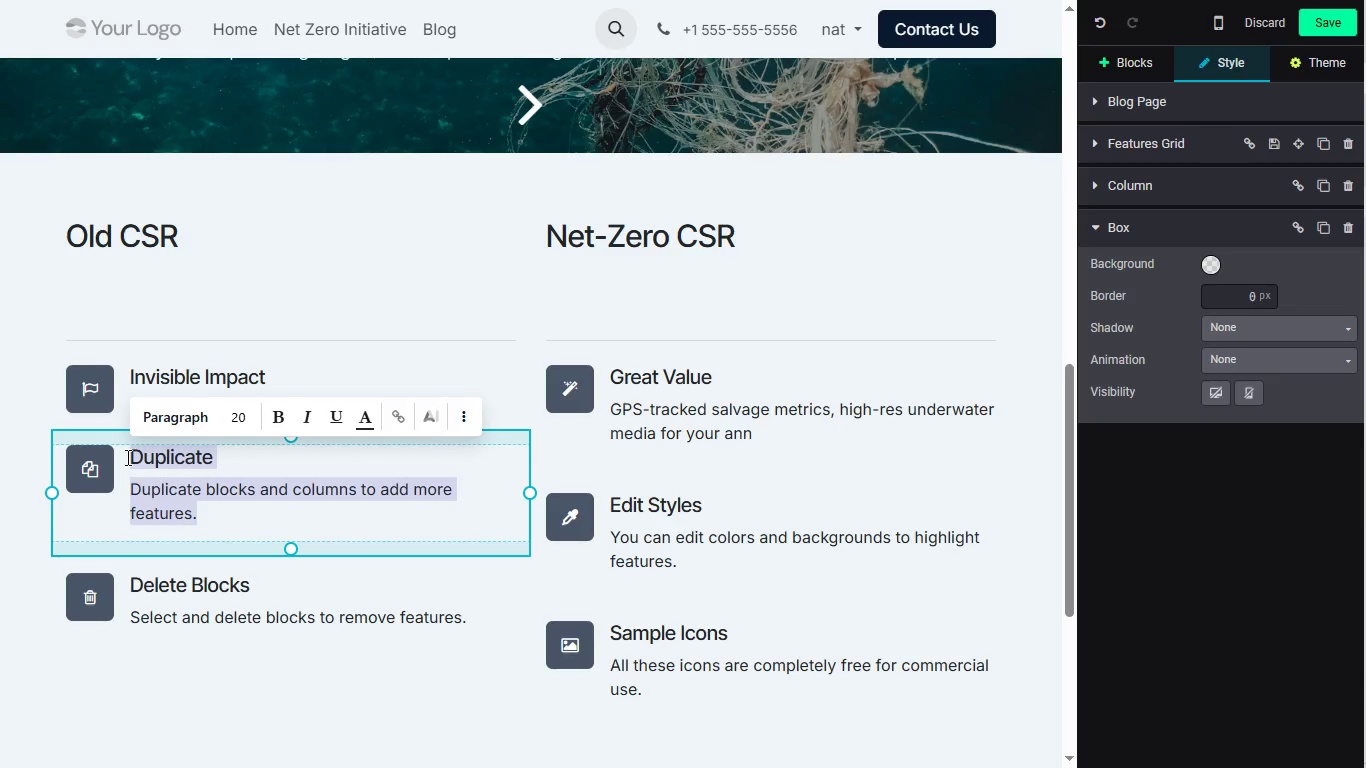 
left_click_drag(start_coordinate=[205, 516], to_coordinate=[123, 455])
 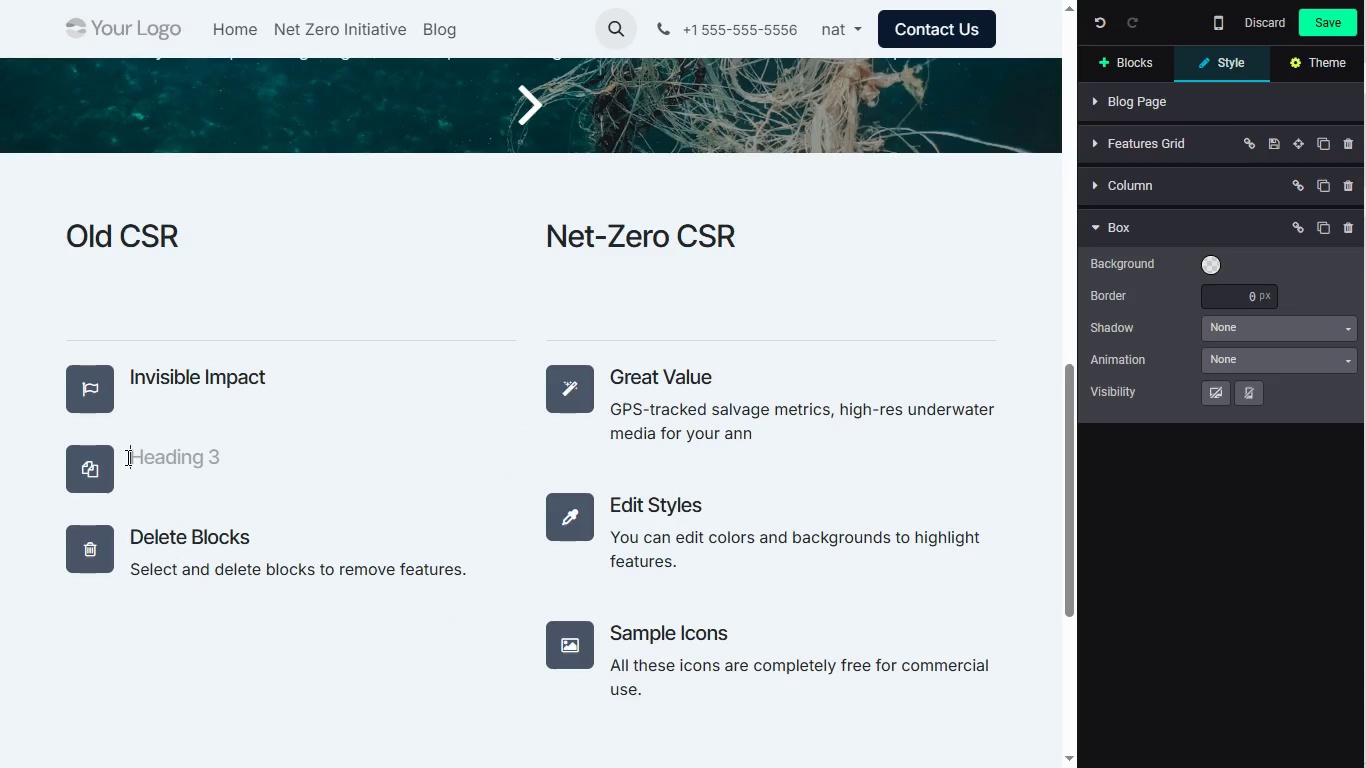 
key(Backspace)
type(Unverifiable)
 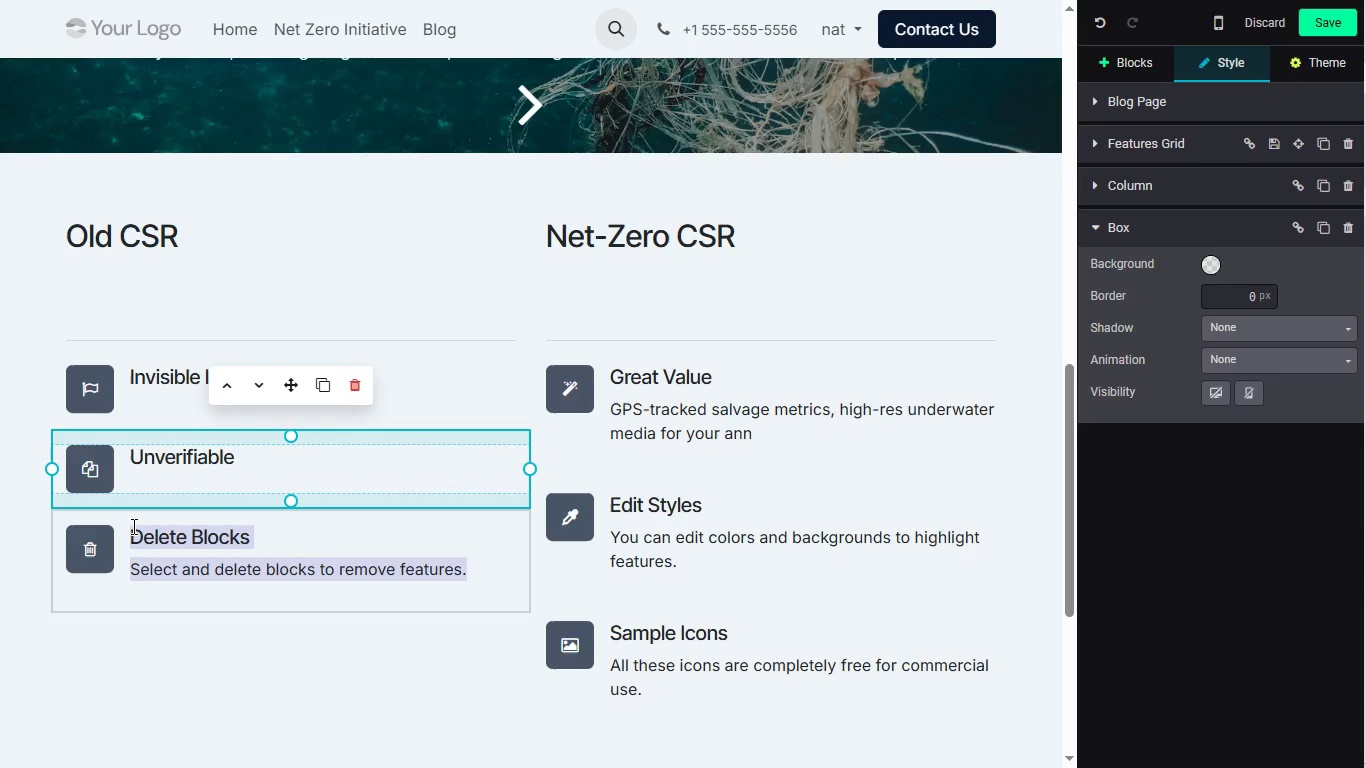 
left_click_drag(start_coordinate=[479, 567], to_coordinate=[126, 528])
 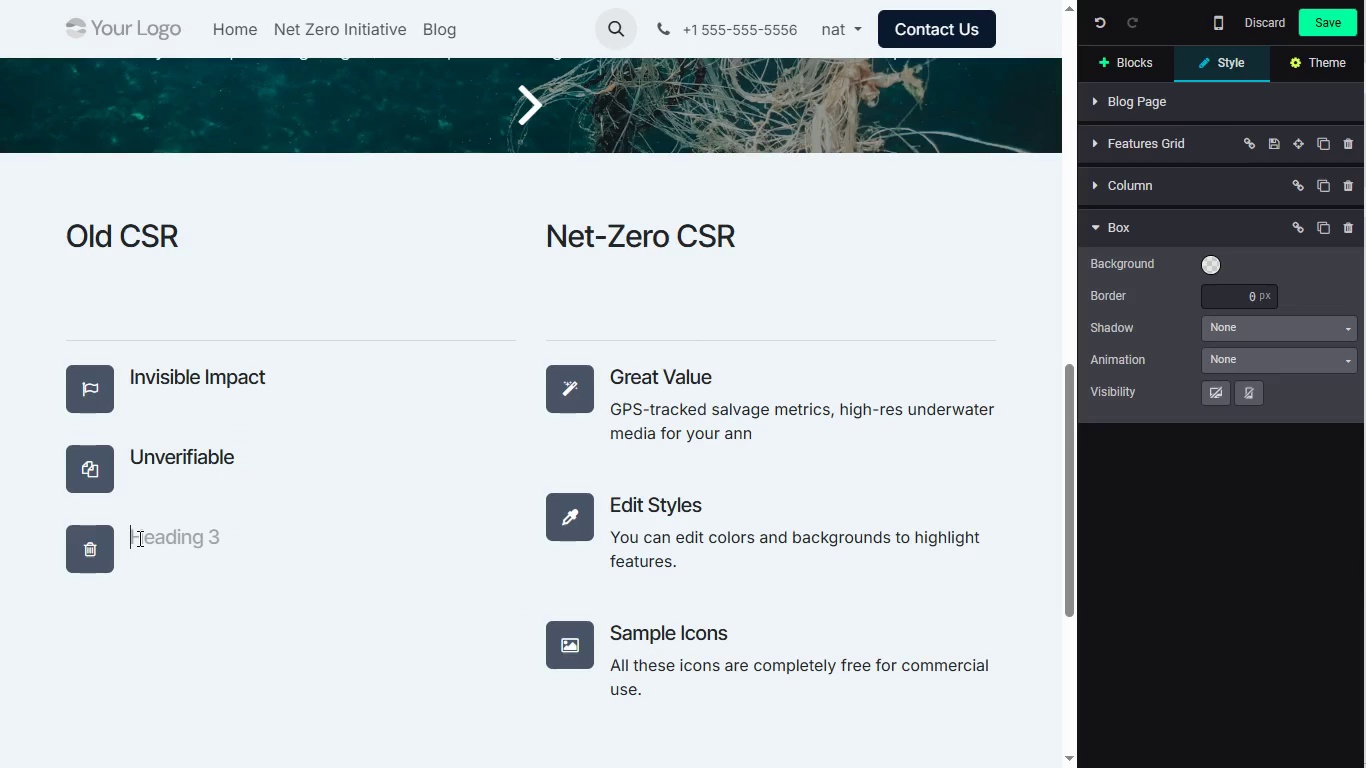 
key(Backspace)
type(Lack of Assets)
 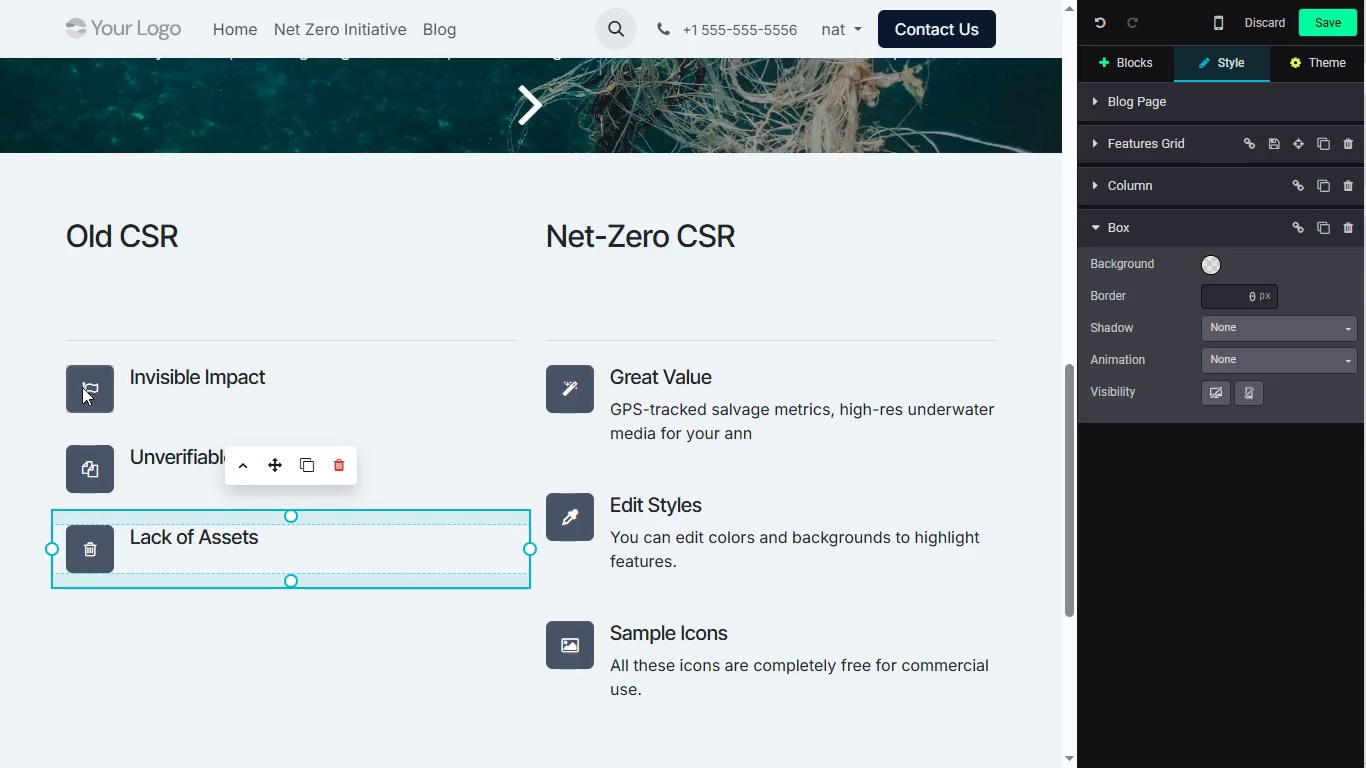 
double_click([80, 382])
 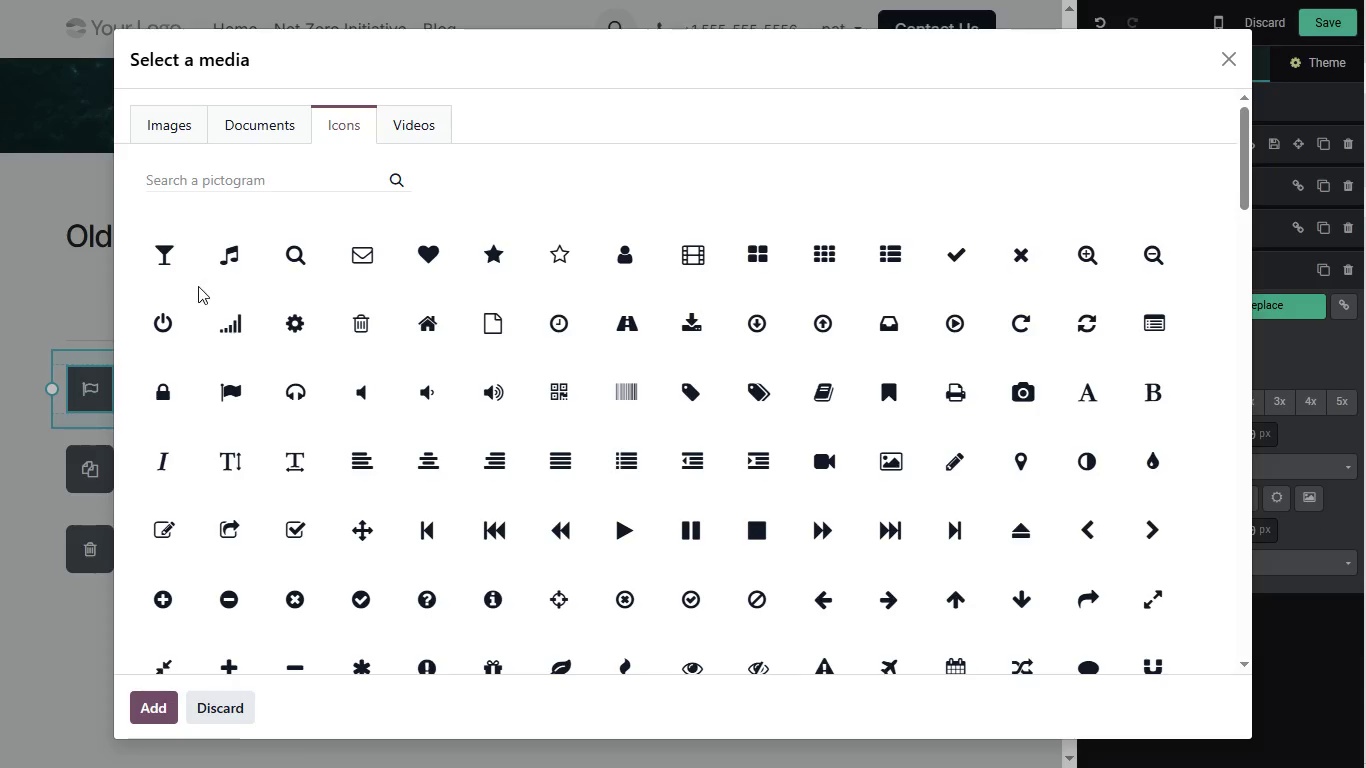 
left_click([82, 387])
 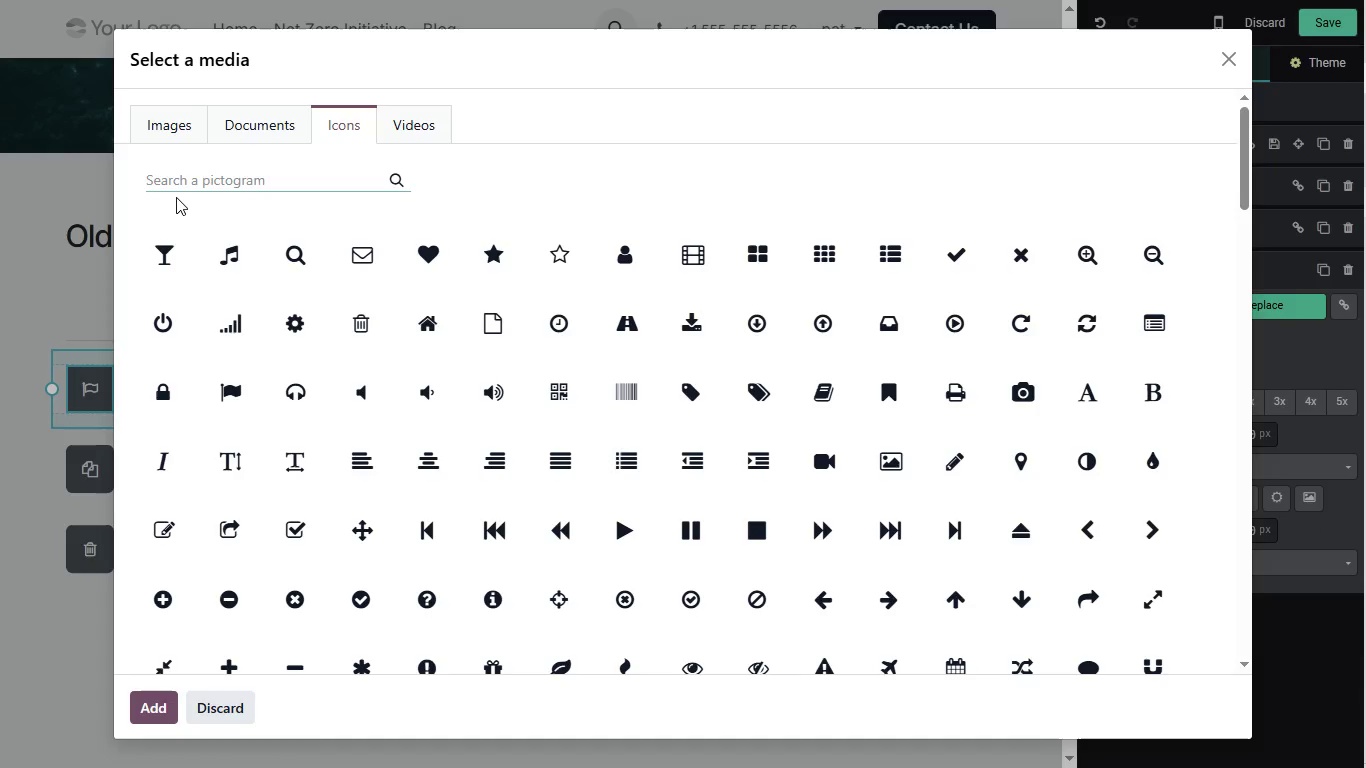 
left_click([183, 170])
 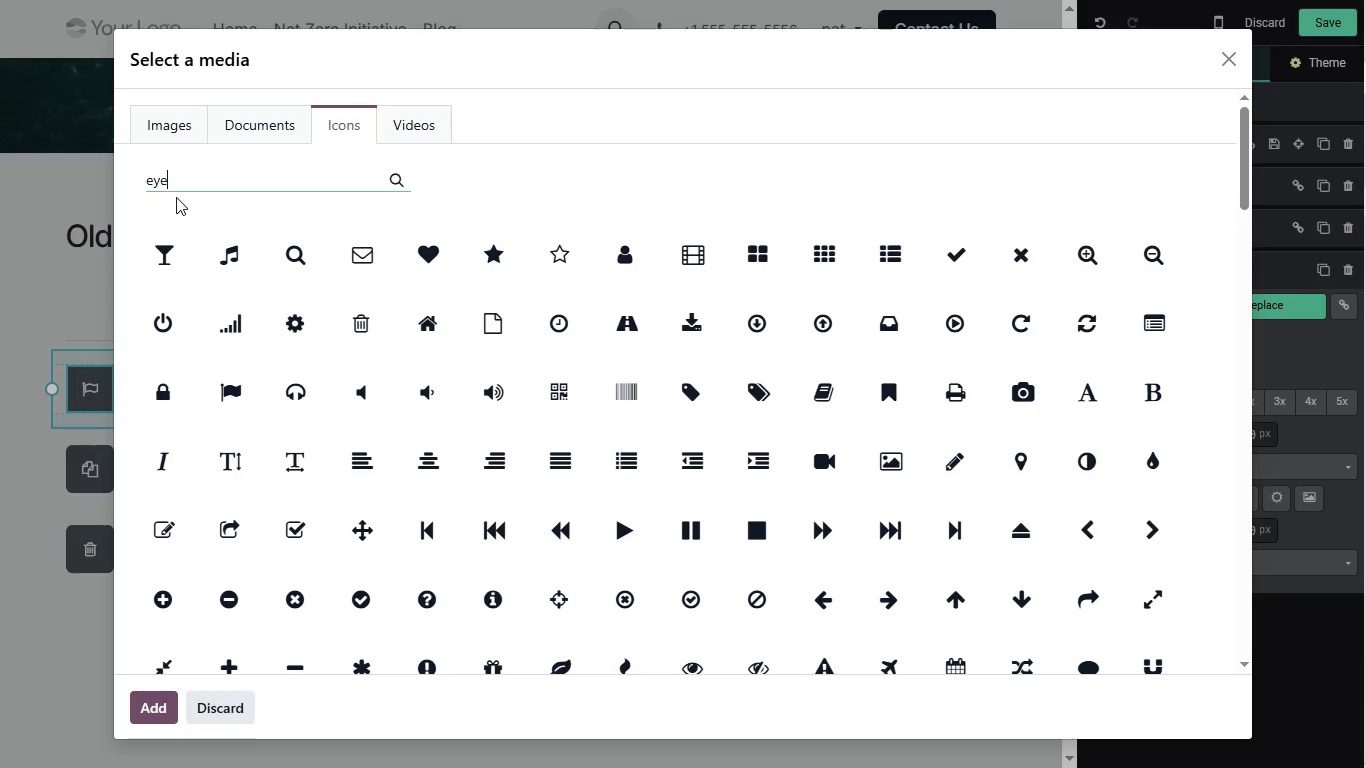 
type(eye-sla)
 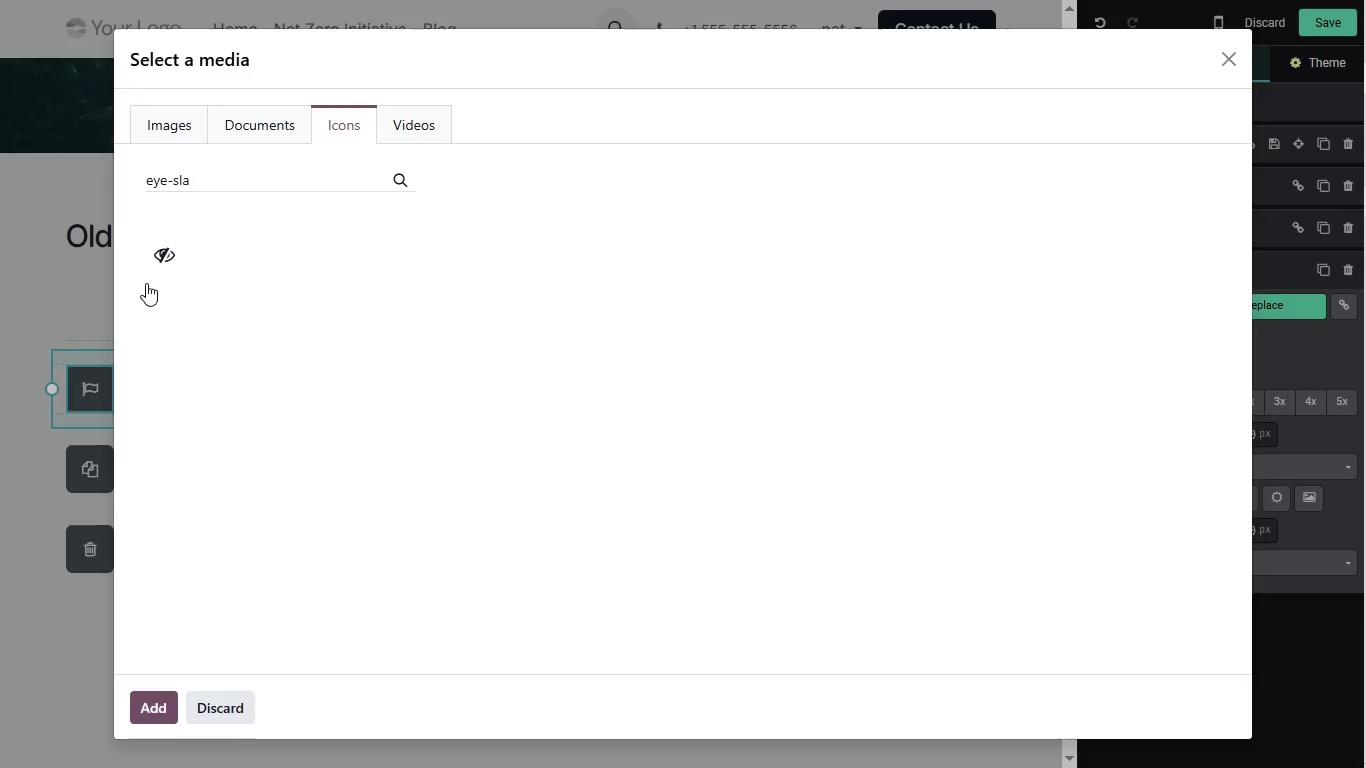 
left_click([155, 250])
 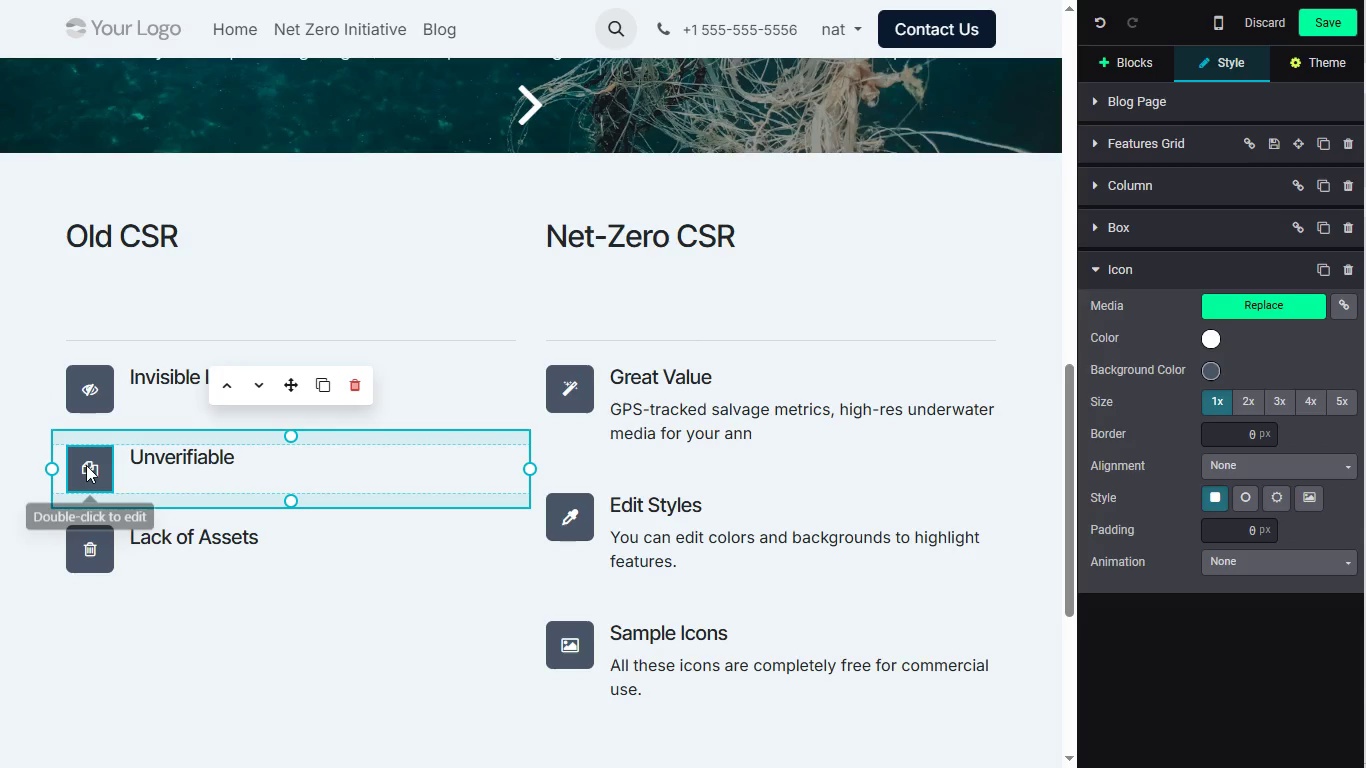 
left_click([69, 460])
 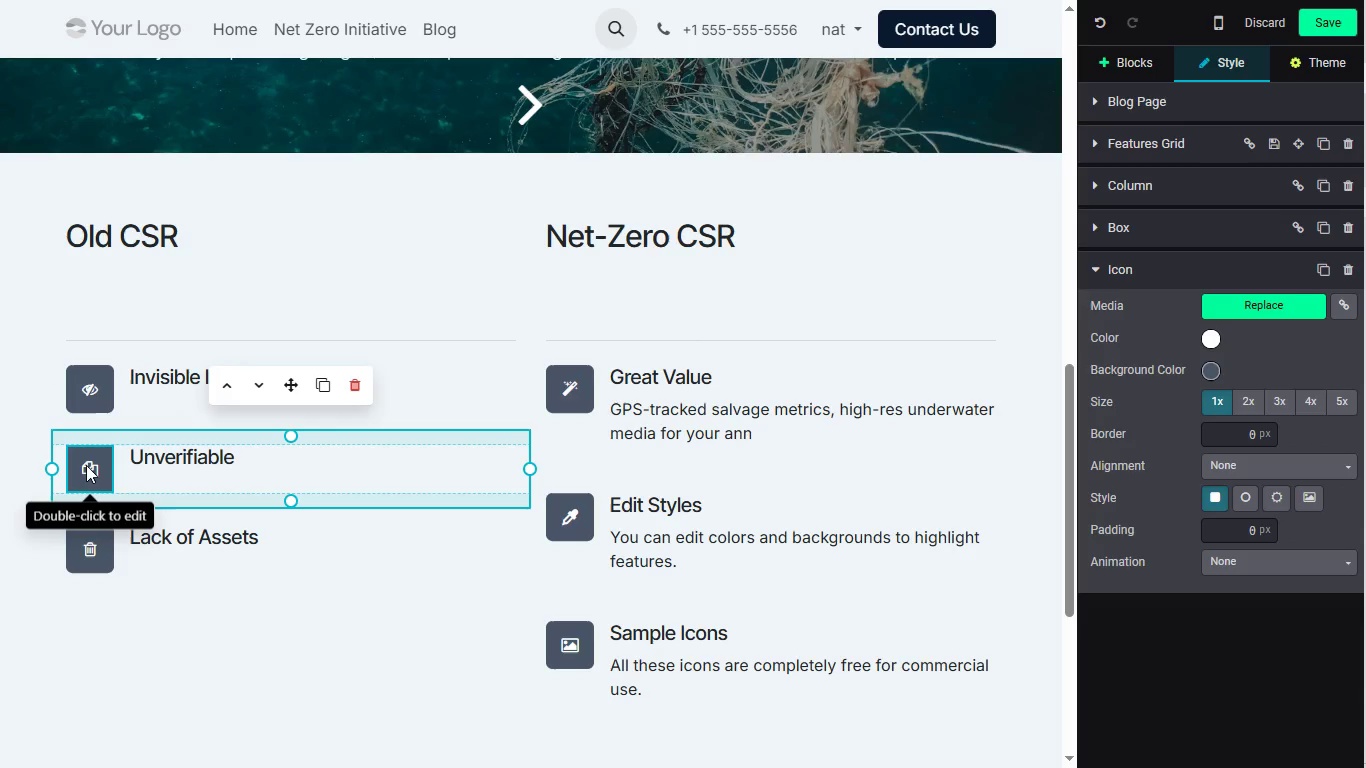 
double_click([86, 465])
 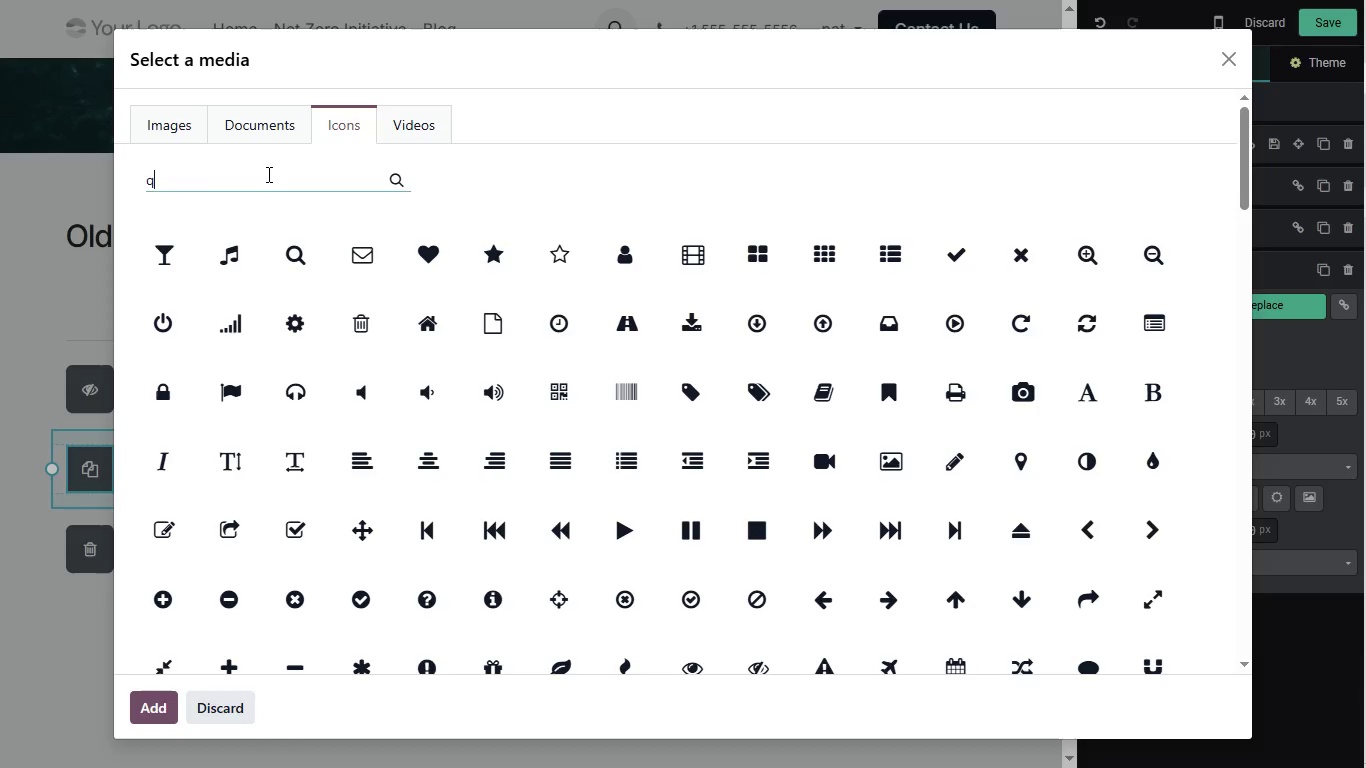 
wait(5.17)
 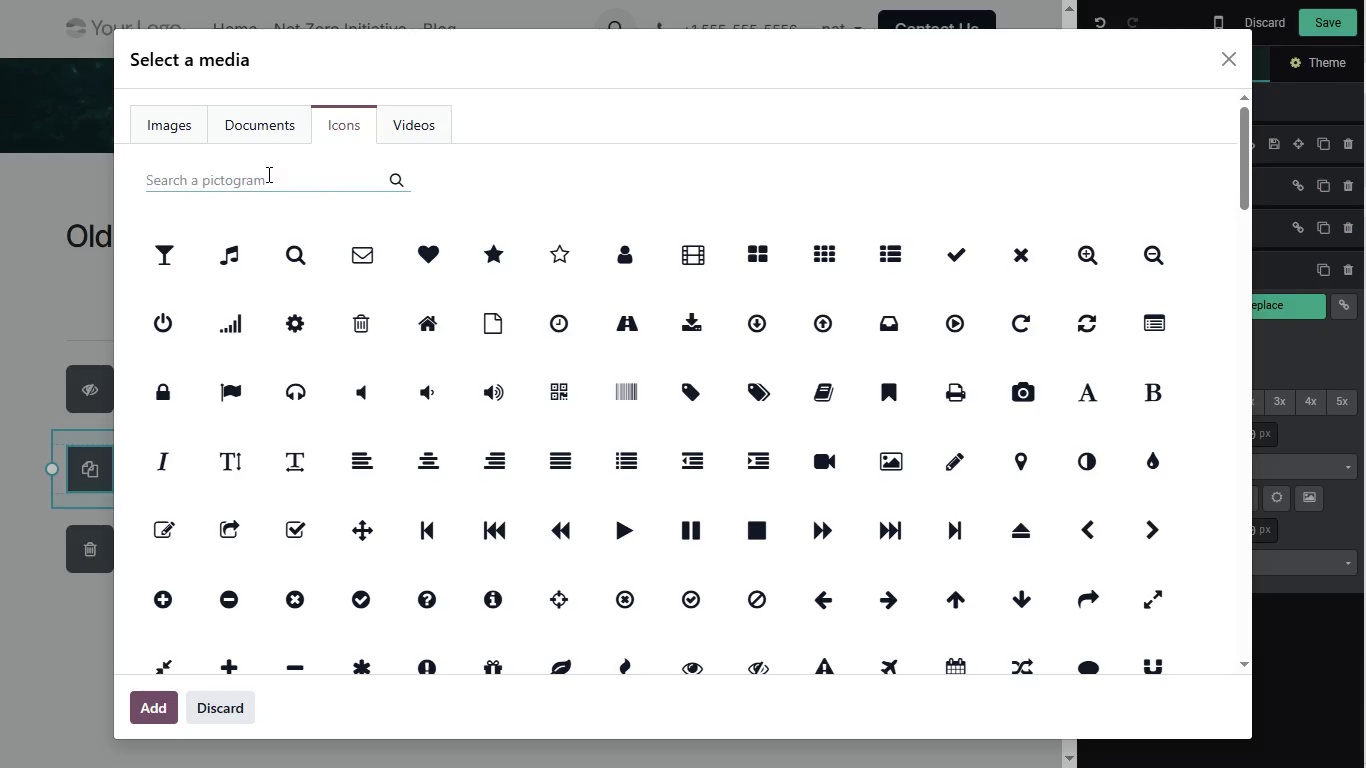 
type(questios)
key(Backspace)
 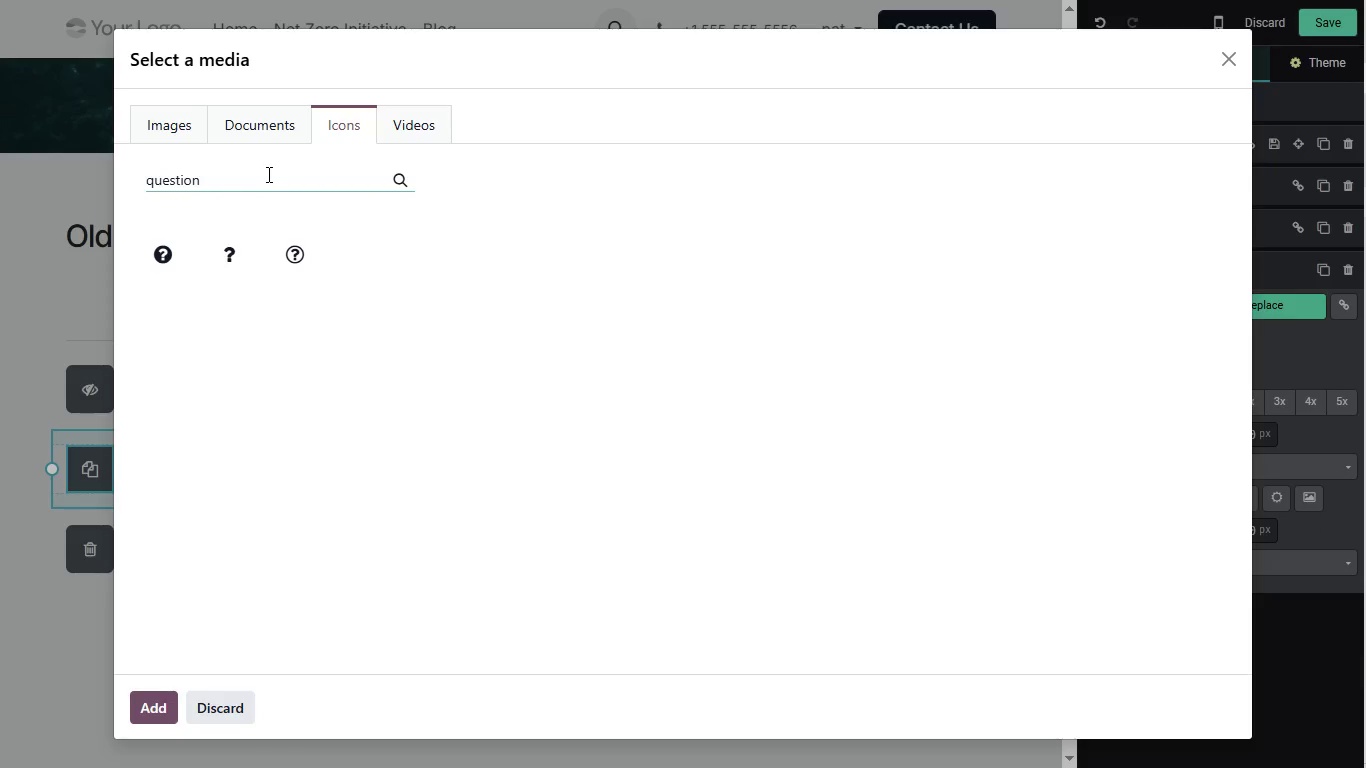 
hold_key(key=N, duration=0.31)
 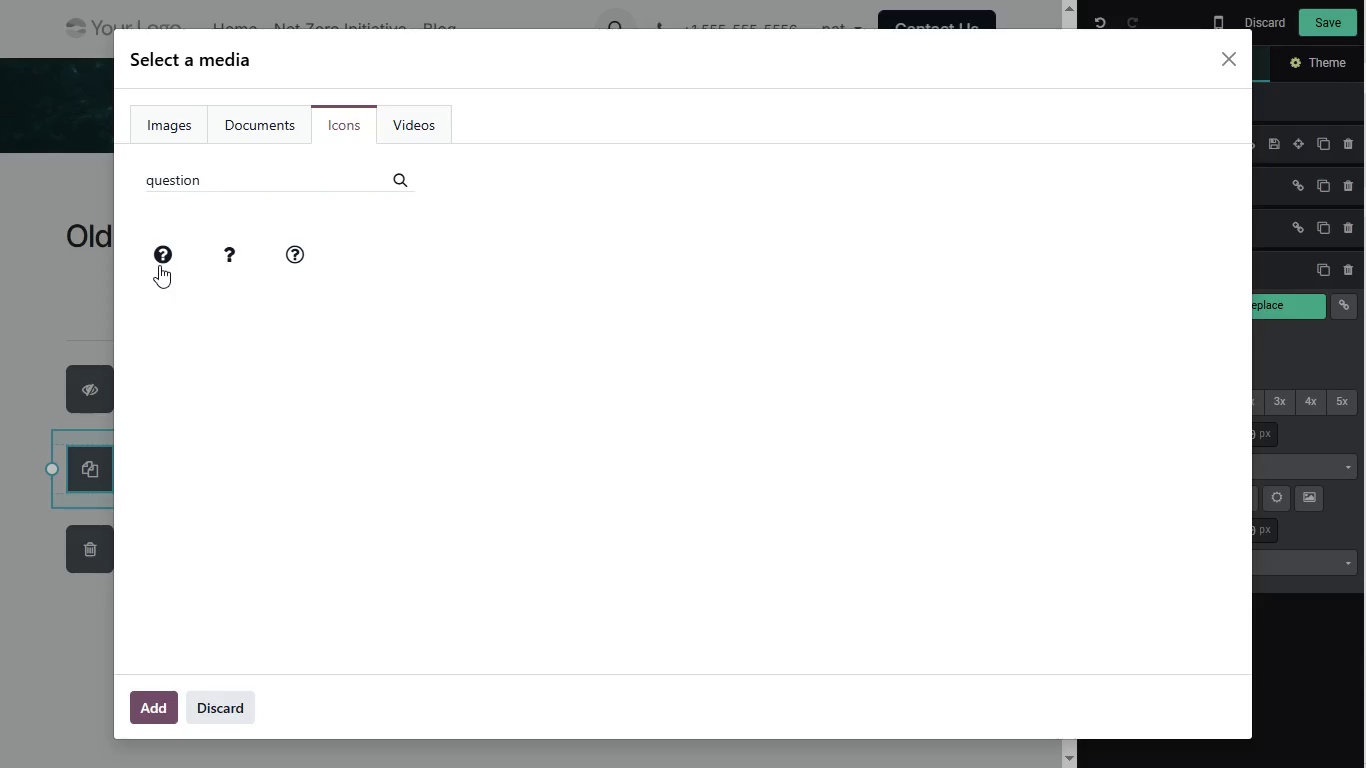 
left_click([159, 265])
 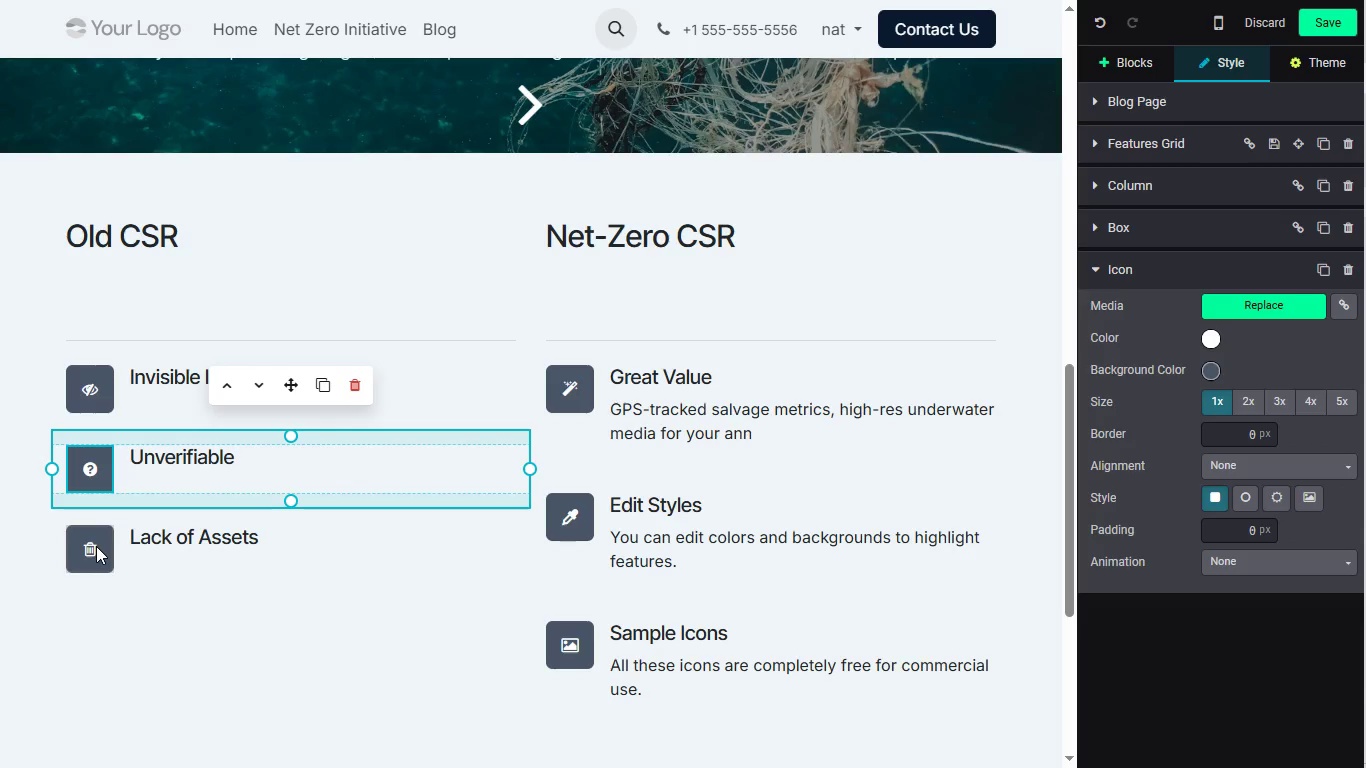 
left_click([91, 548])
 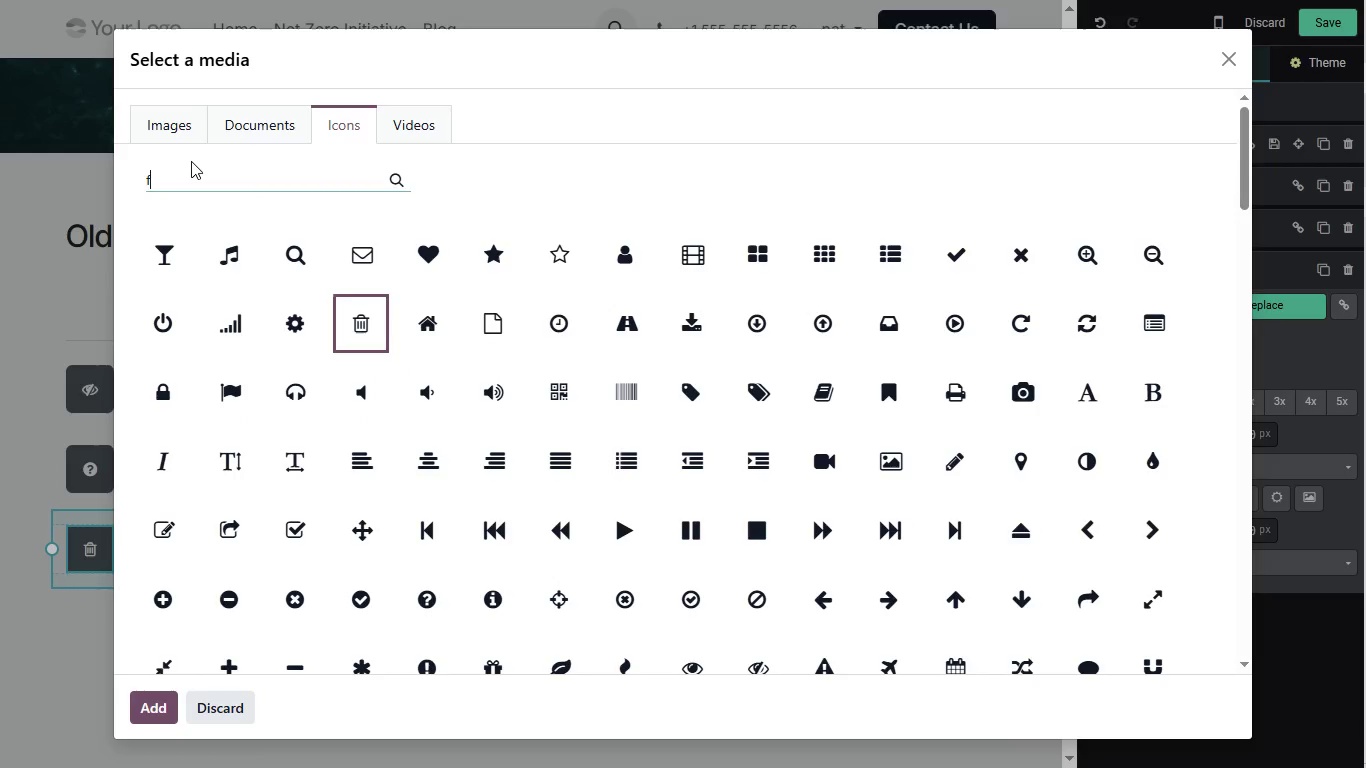 
wait(5.19)
 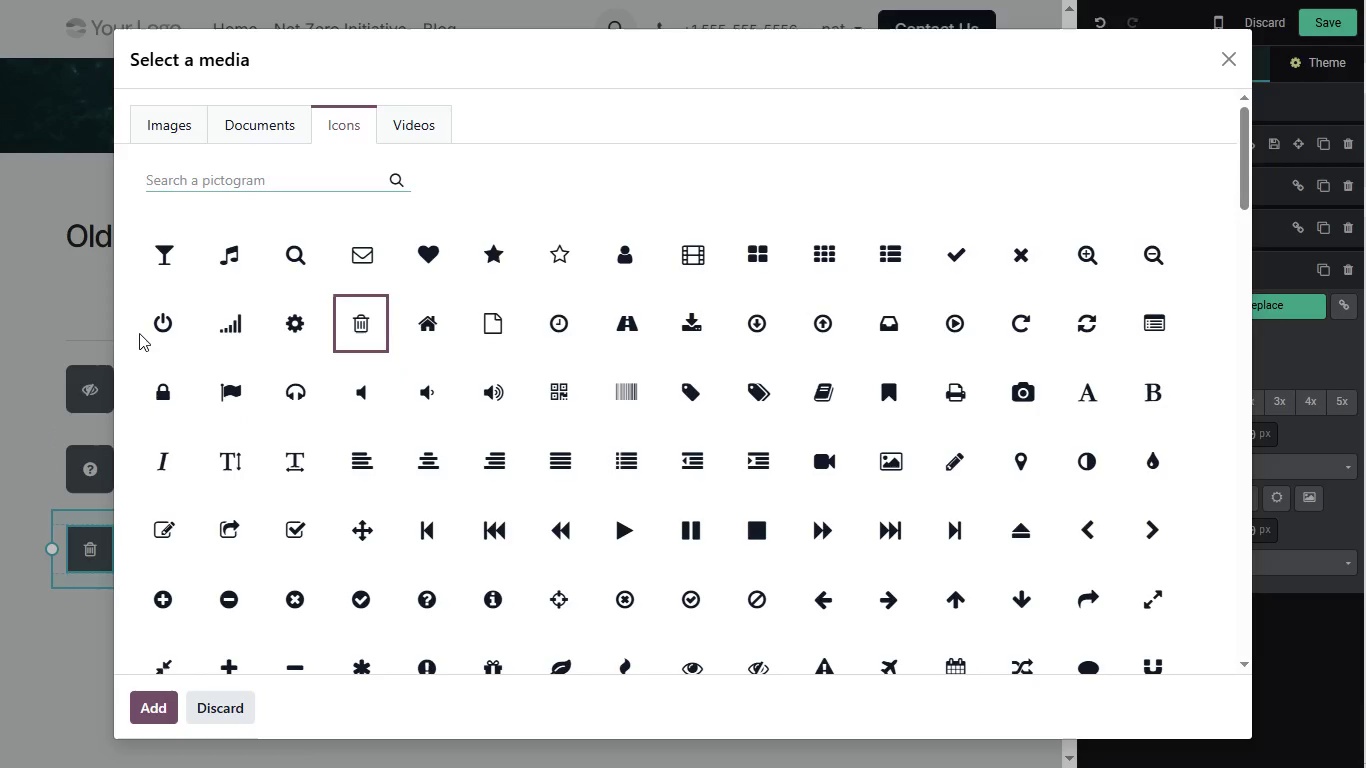 
type(file-ar)
 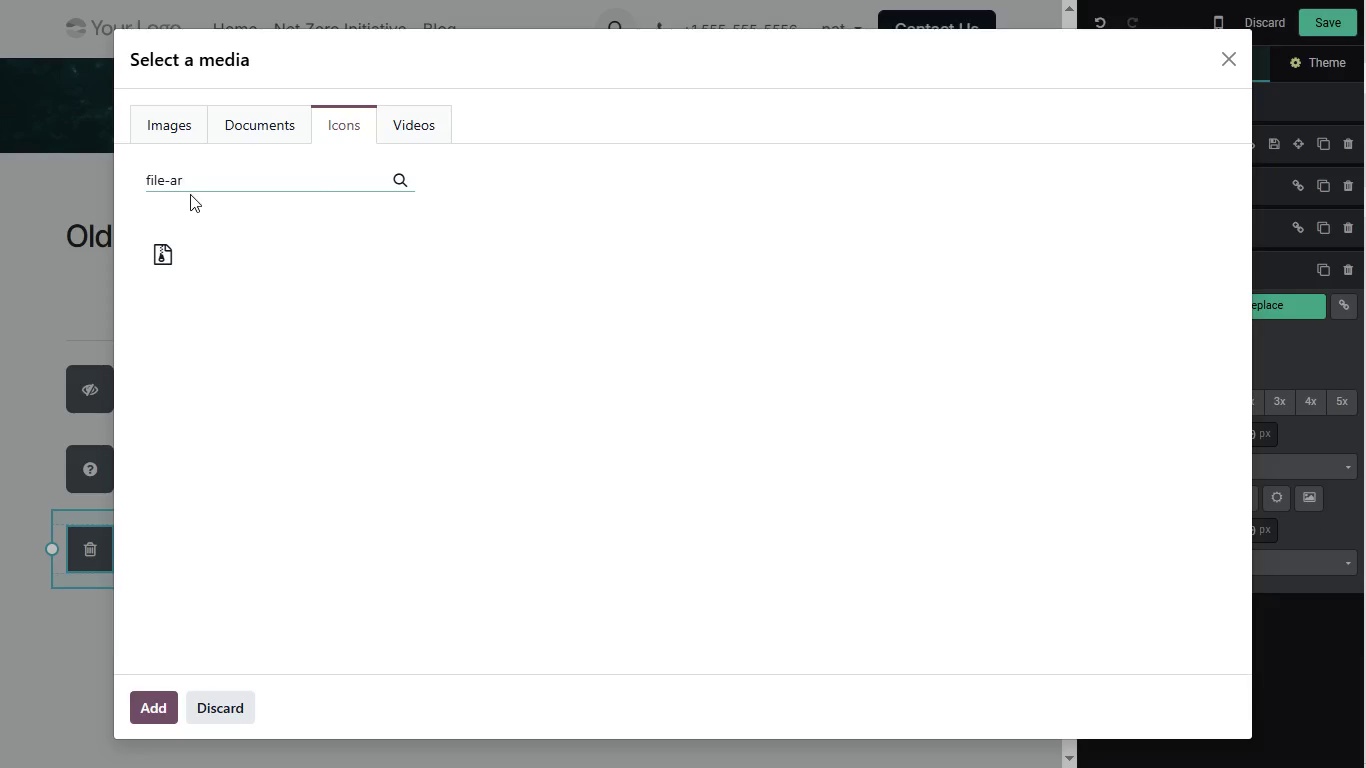 
wait(8.72)
 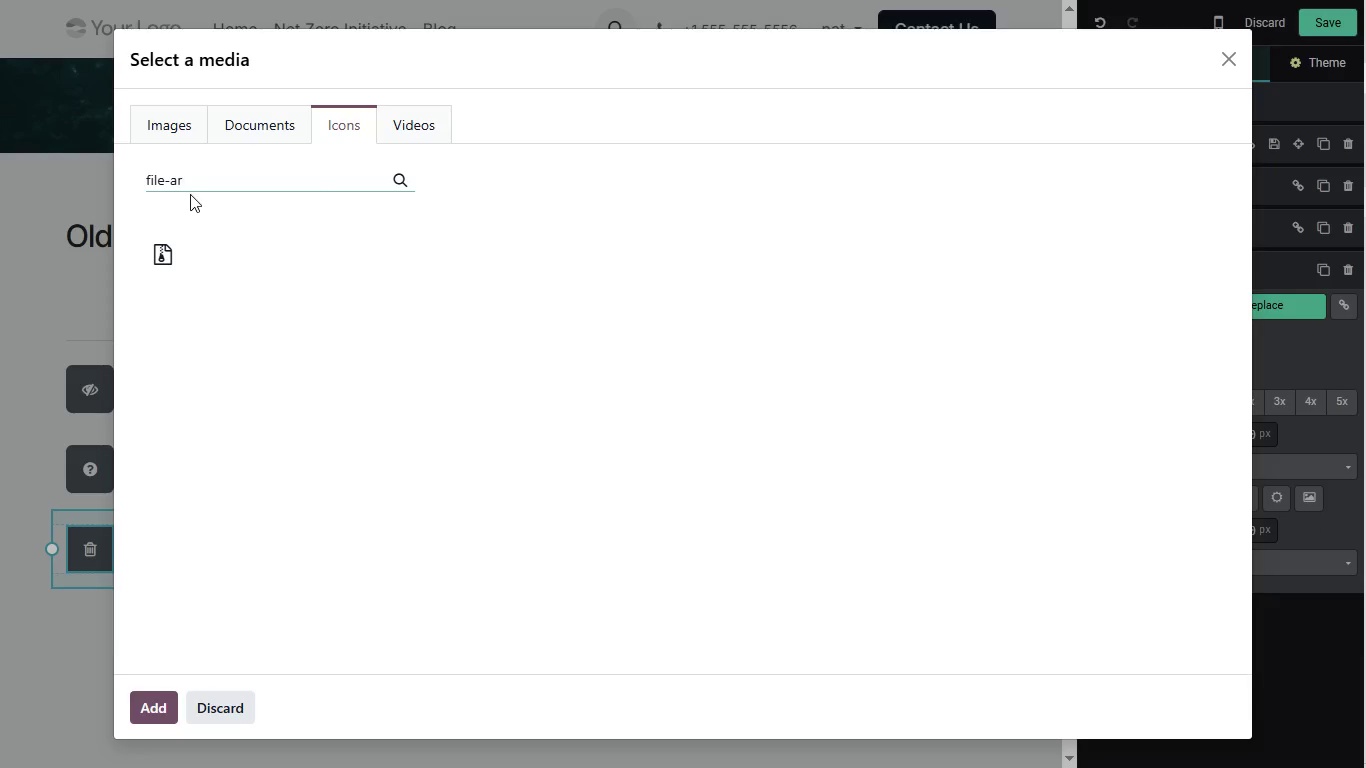 
left_click([162, 259])
 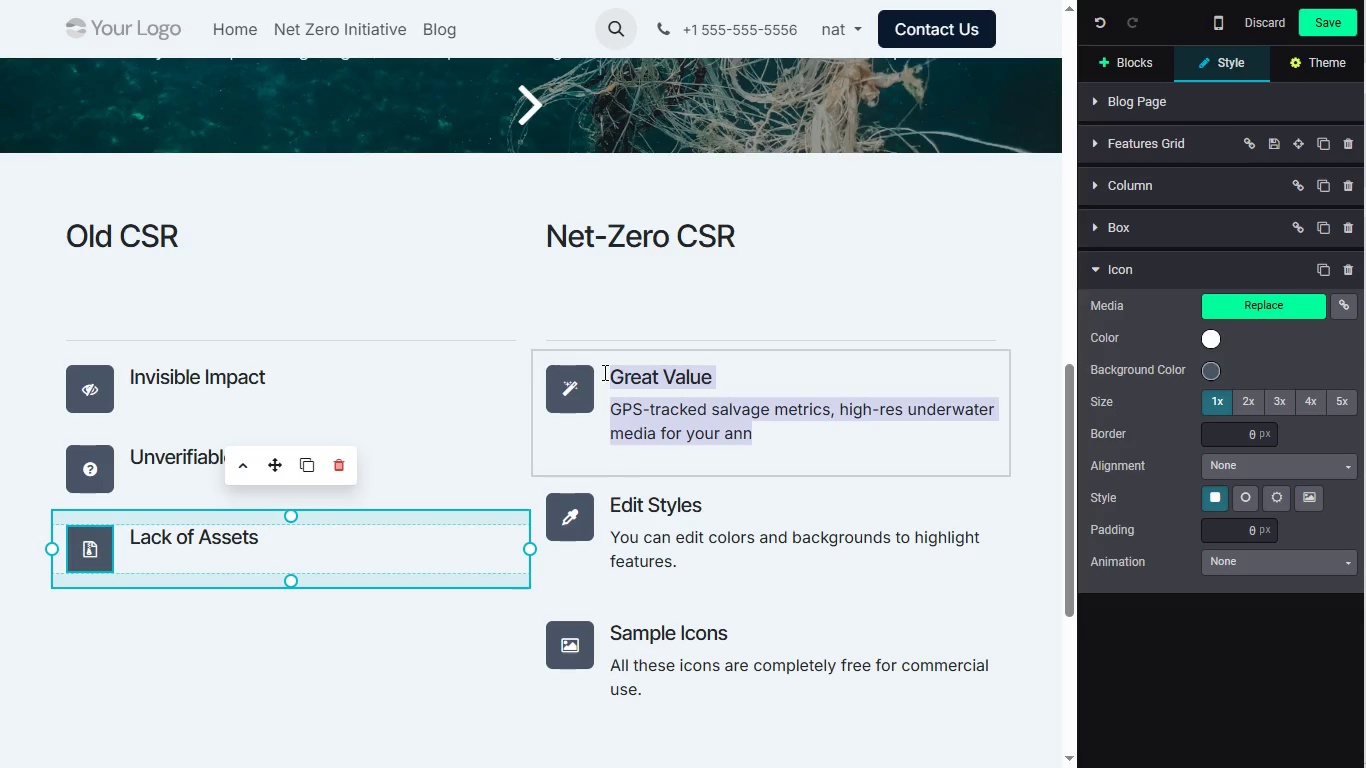 
left_click_drag(start_coordinate=[762, 436], to_coordinate=[603, 372])
 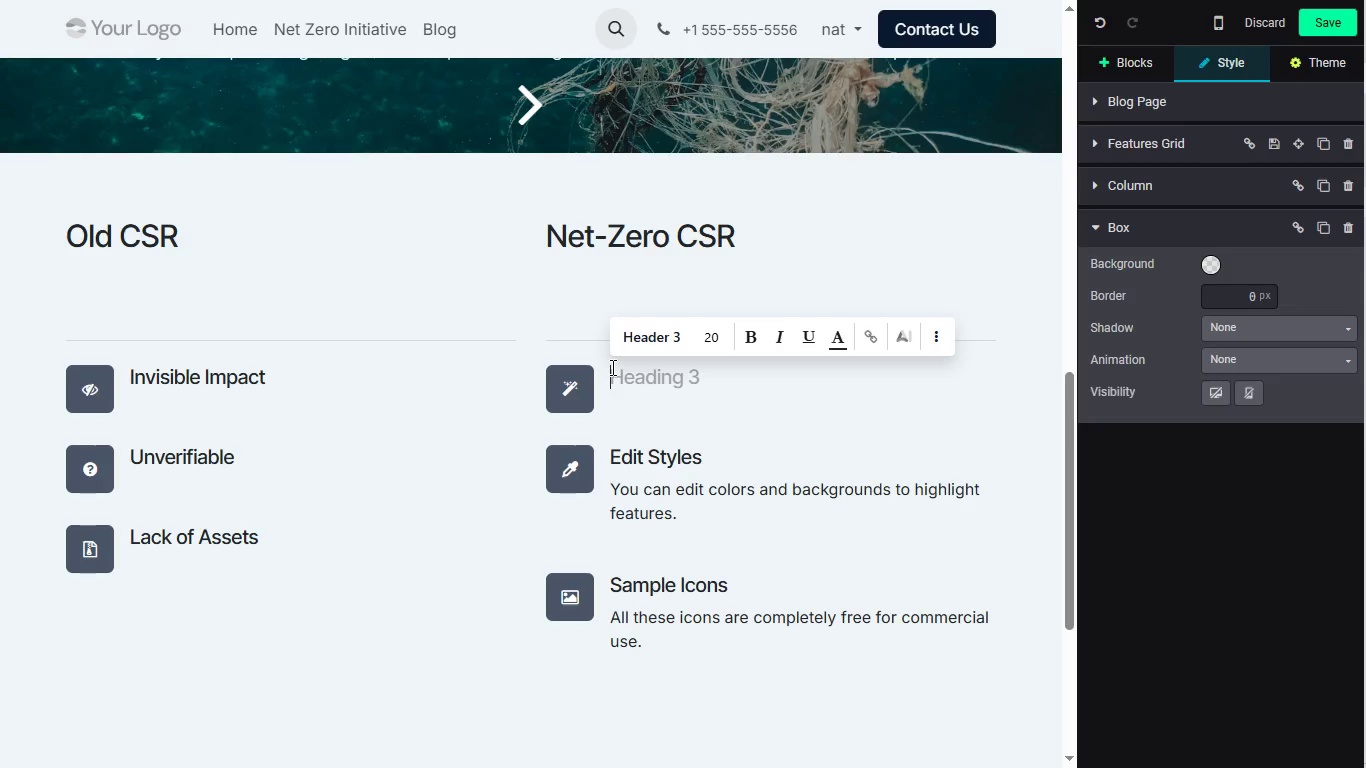 
key(Backspace)
type(T)
key(Backspace)
type(GPTS)
key(Backspace)
key(Backspace)
type(S-t)
key(Backspace)
type(Tracked)
 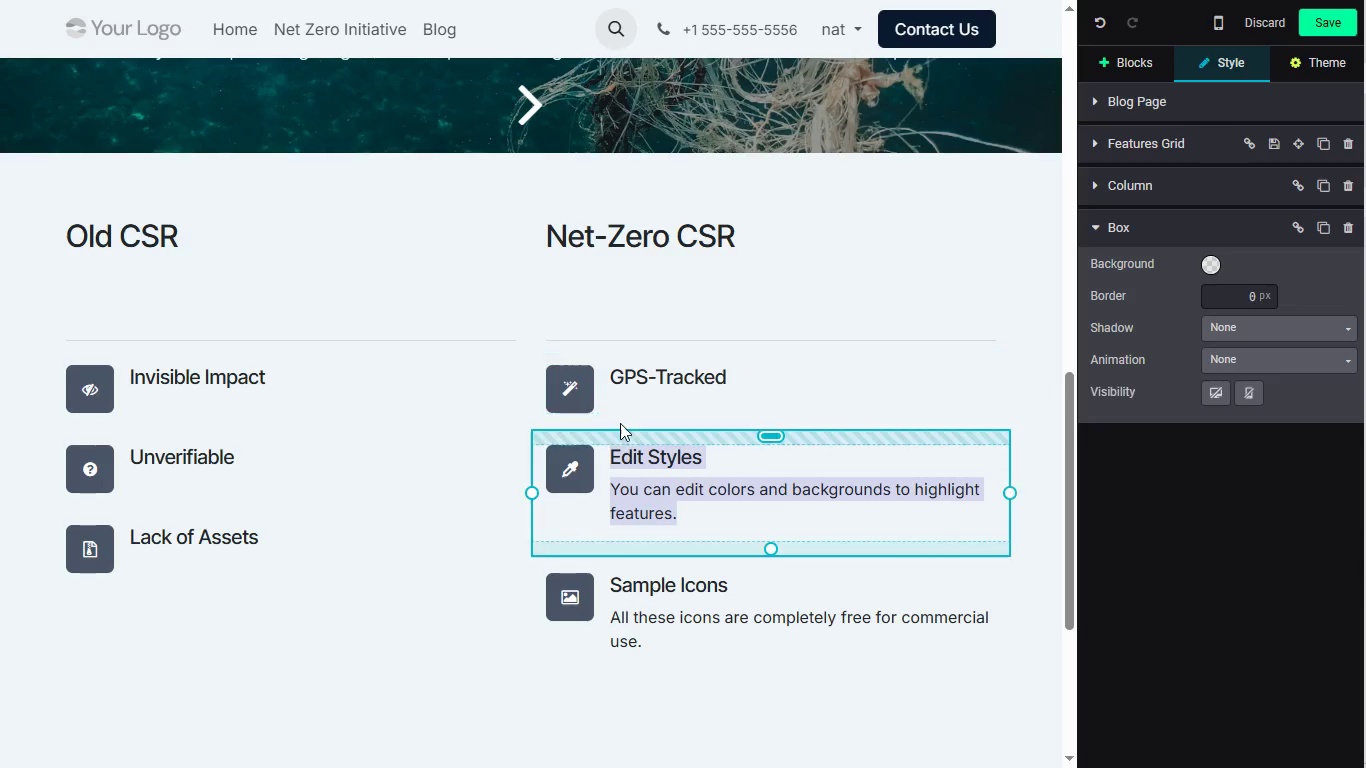 
left_click_drag(start_coordinate=[722, 513], to_coordinate=[602, 456])
 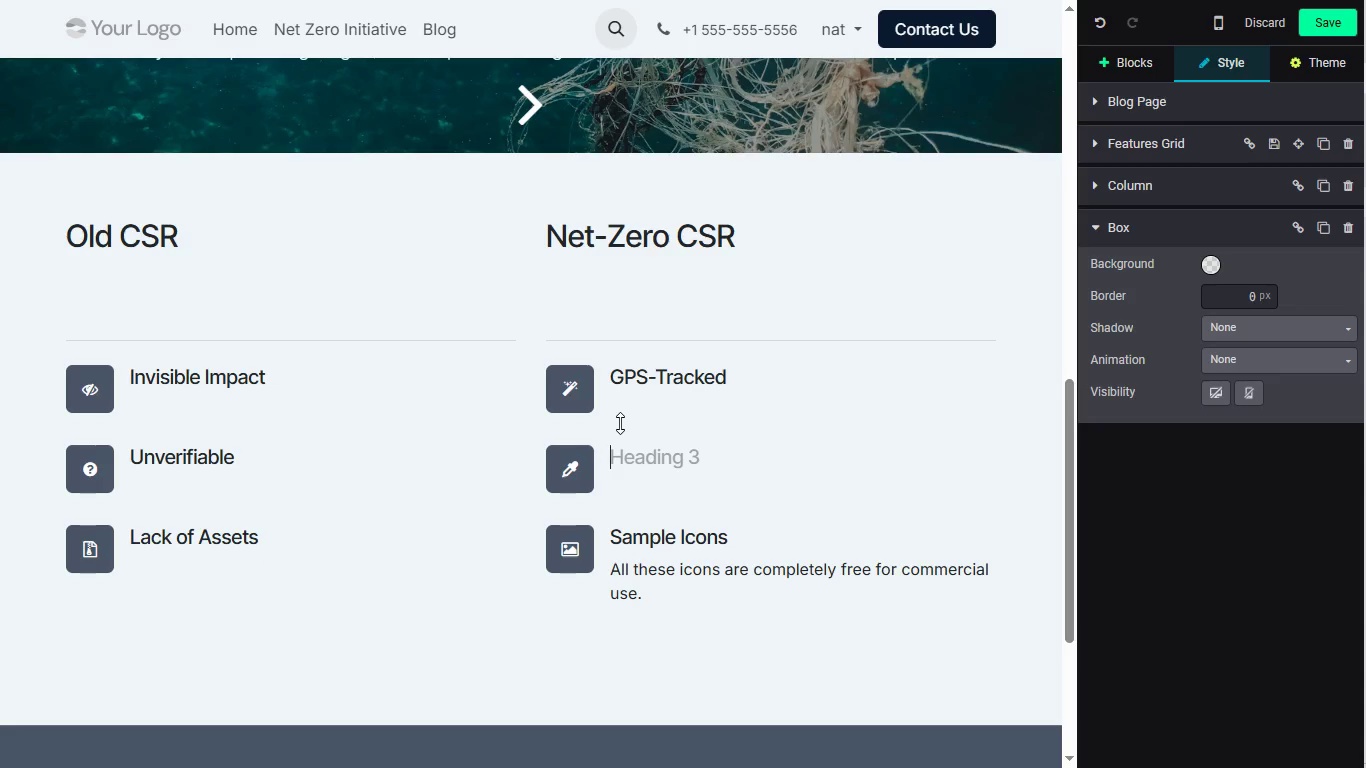 
key(Backspace)
type(EQuantifiable Metrics)
 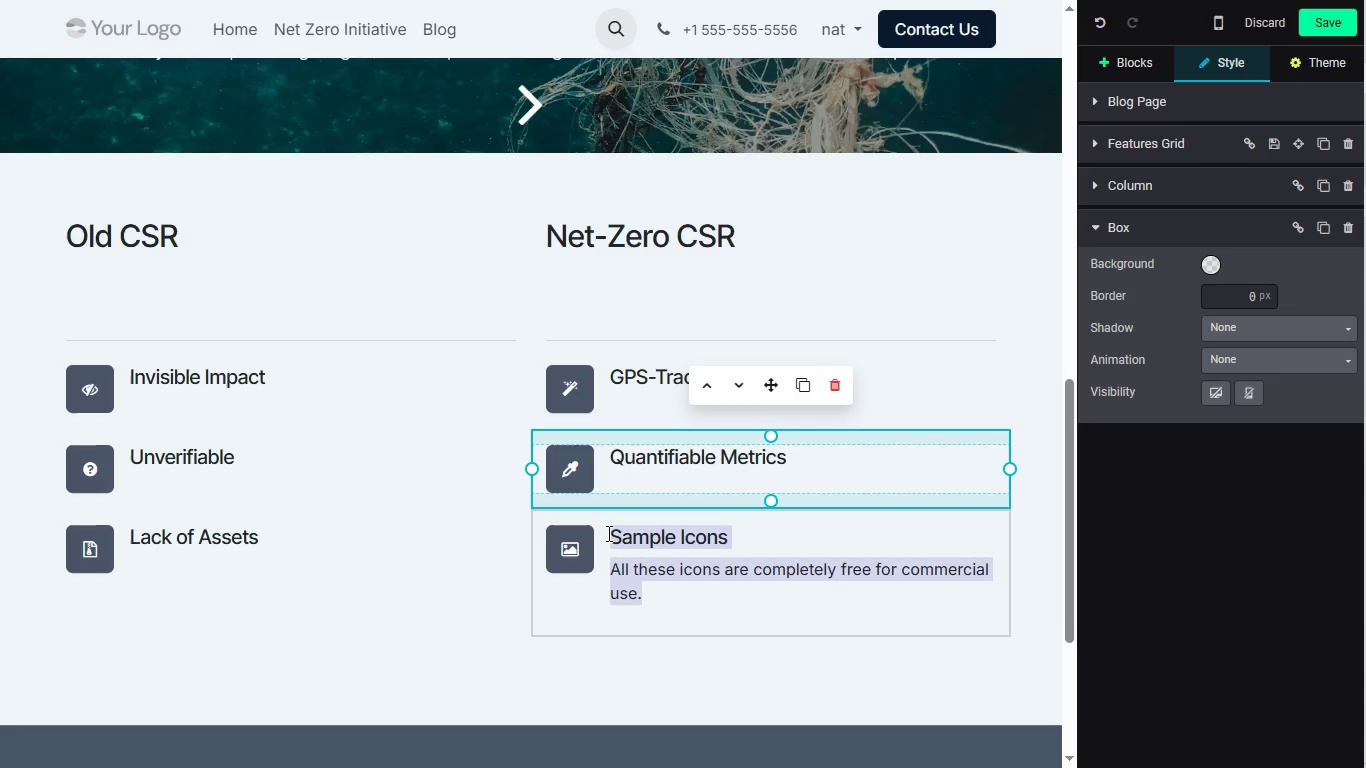 
left_click_drag(start_coordinate=[659, 583], to_coordinate=[603, 523])
 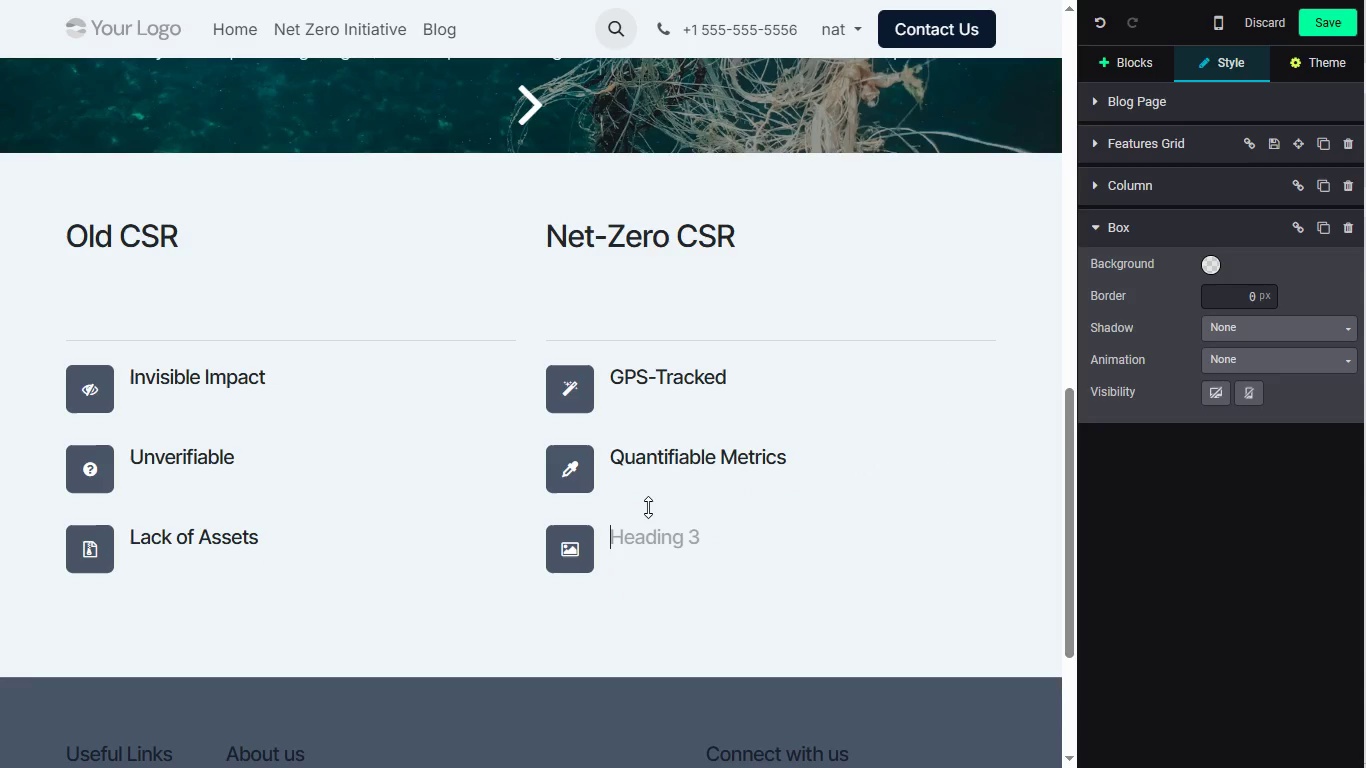 
key(Backspace)
type(Lack of )
key(Backspace)
key(Backspace)
key(Backspace)
key(Backspace)
key(Backspace)
key(Backspace)
key(Backspace)
key(Backspace)
type(hI)
key(Backspace)
key(Backspace)
type(High )
key(Backspace)
type(-Res Media)
 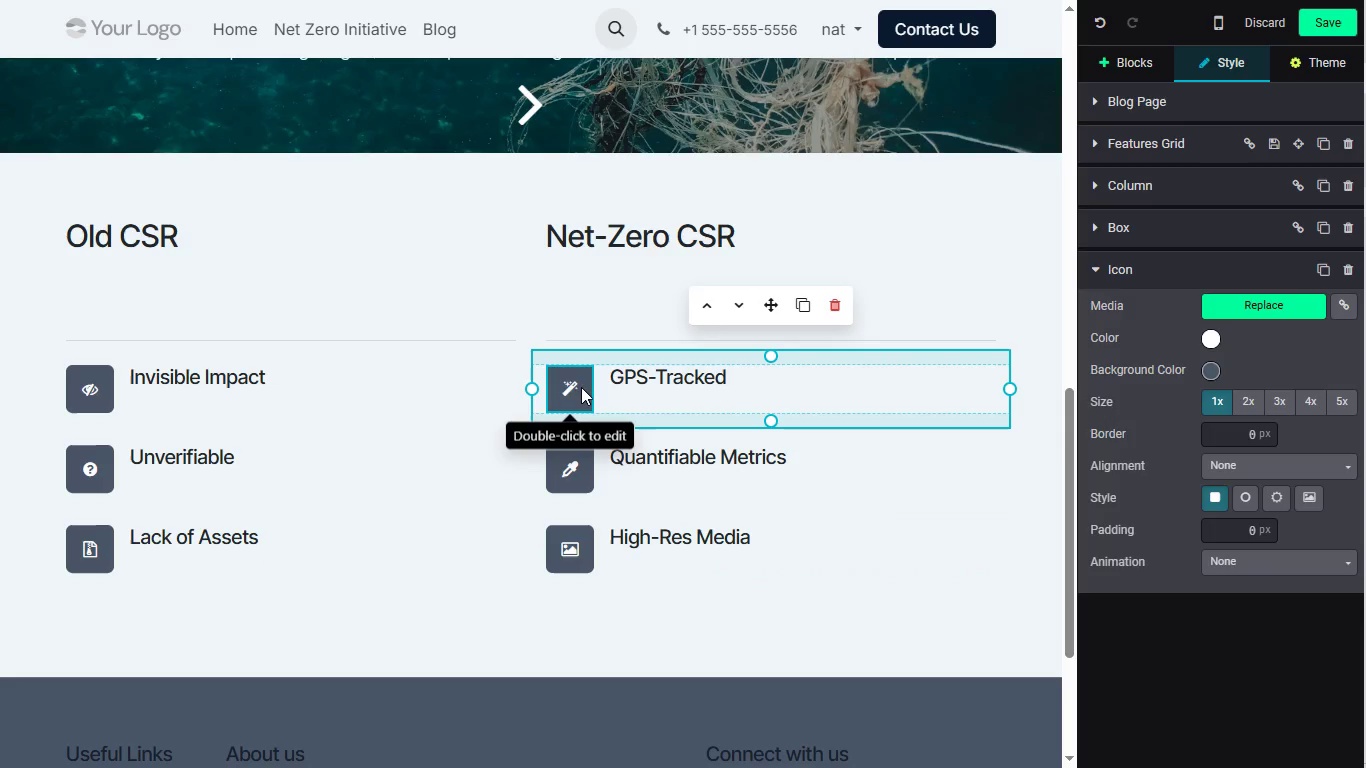 
double_click([581, 387])
 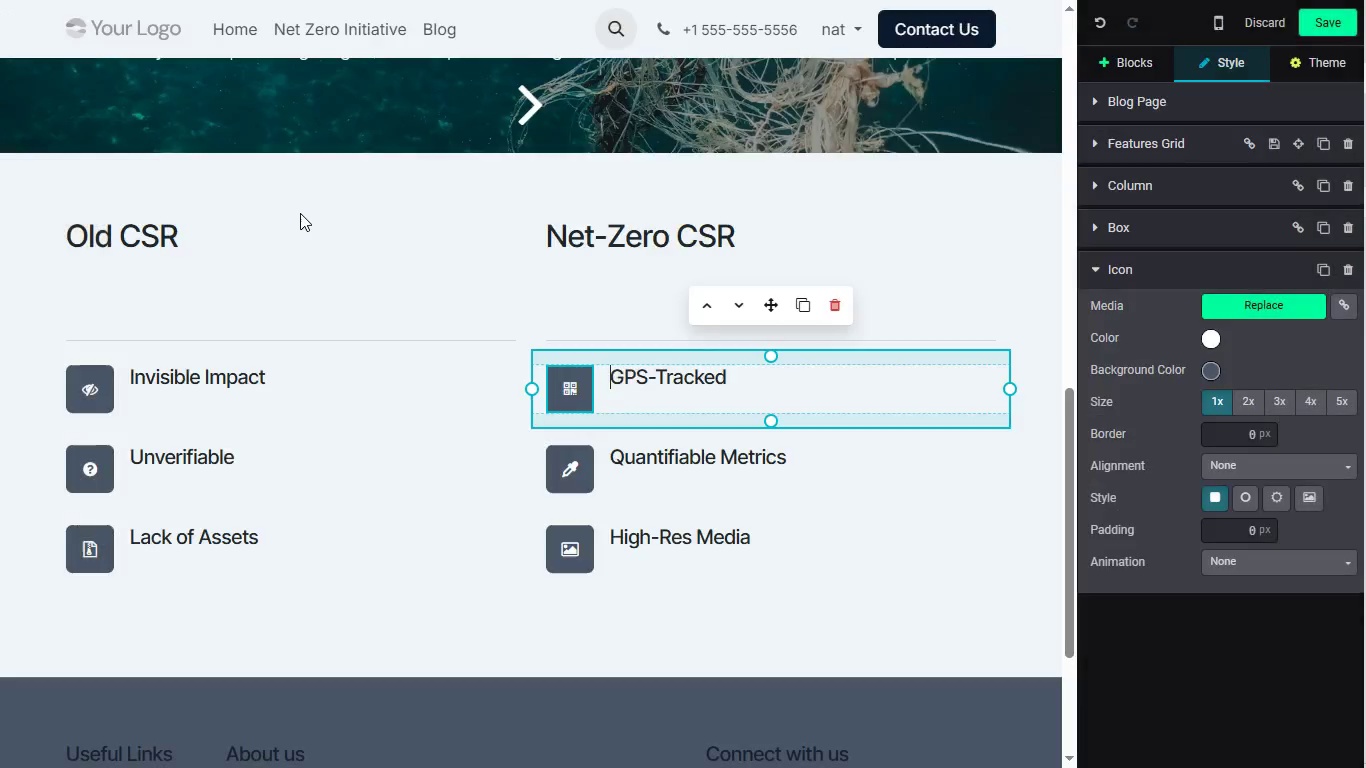 
left_click([581, 387])
 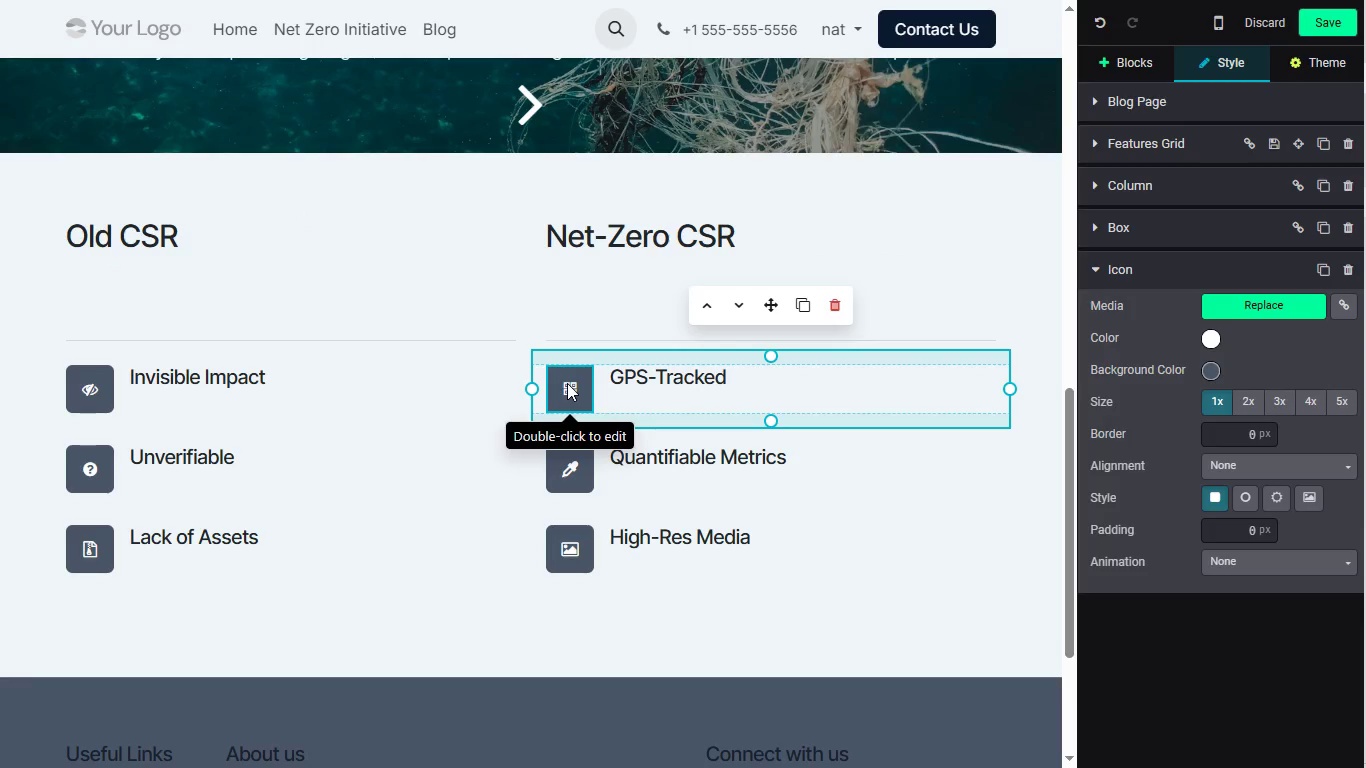 
double_click([567, 383])
 